 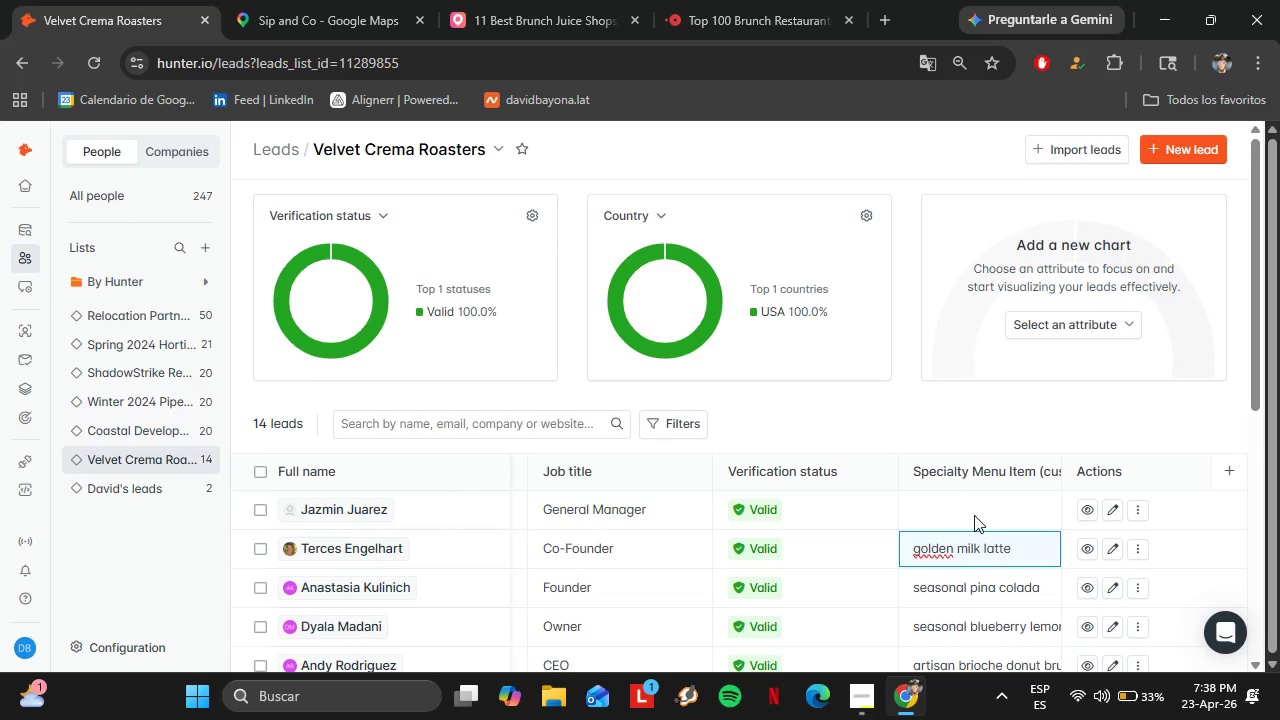 
left_click_drag(start_coordinate=[974, 515], to_coordinate=[415, 530])
 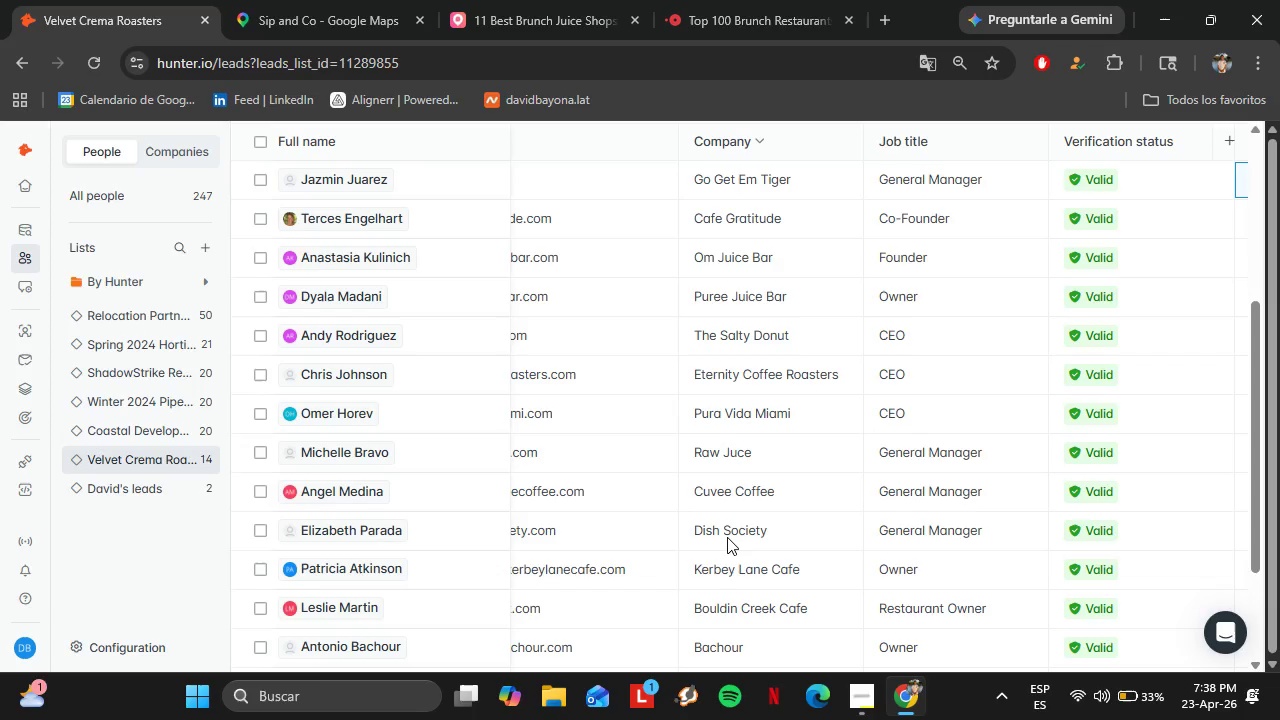 
scroll: coordinate [590, 596], scroll_direction: down, amount: 5.0
 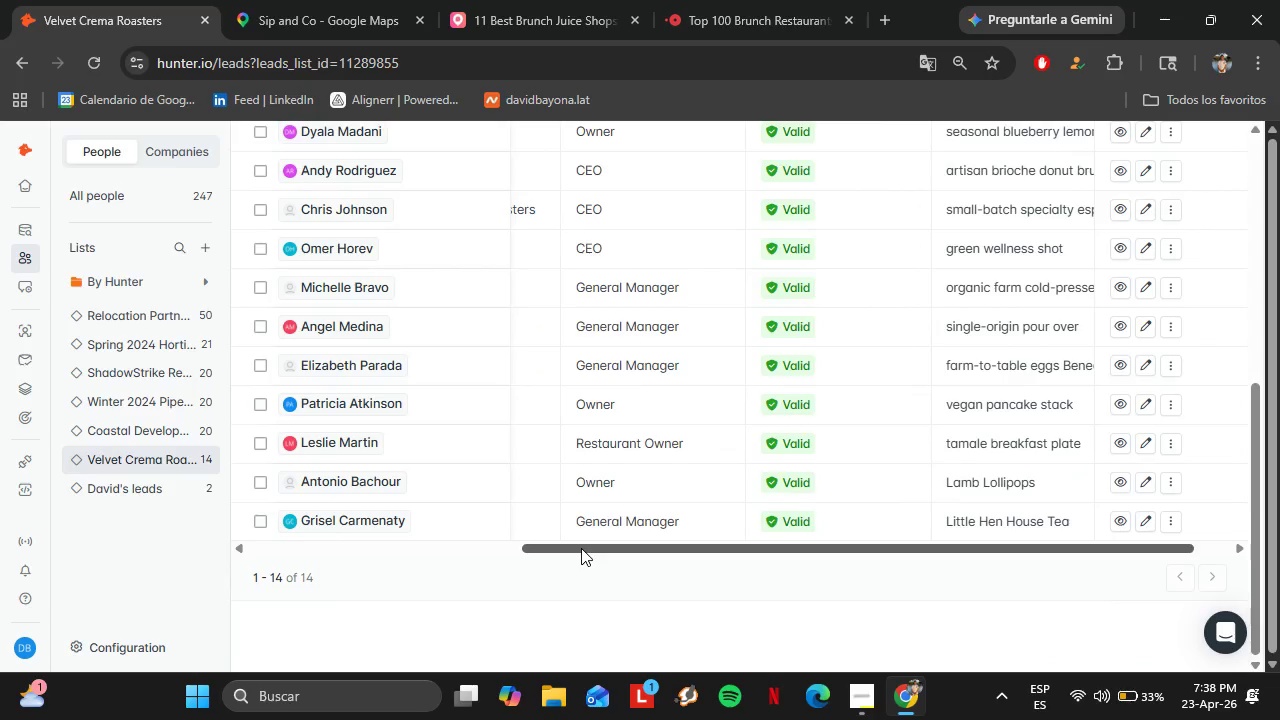 
scroll: coordinate [727, 537], scroll_direction: up, amount: 2.0
 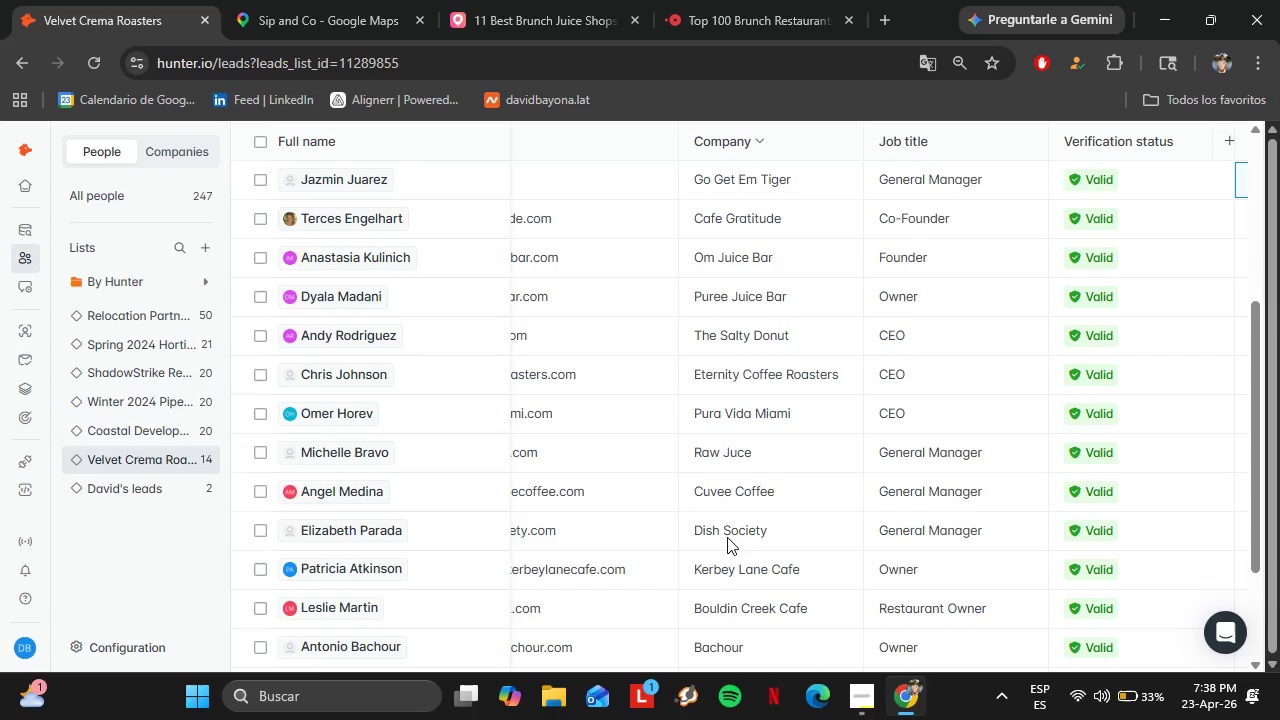 
left_click([654, 533])
 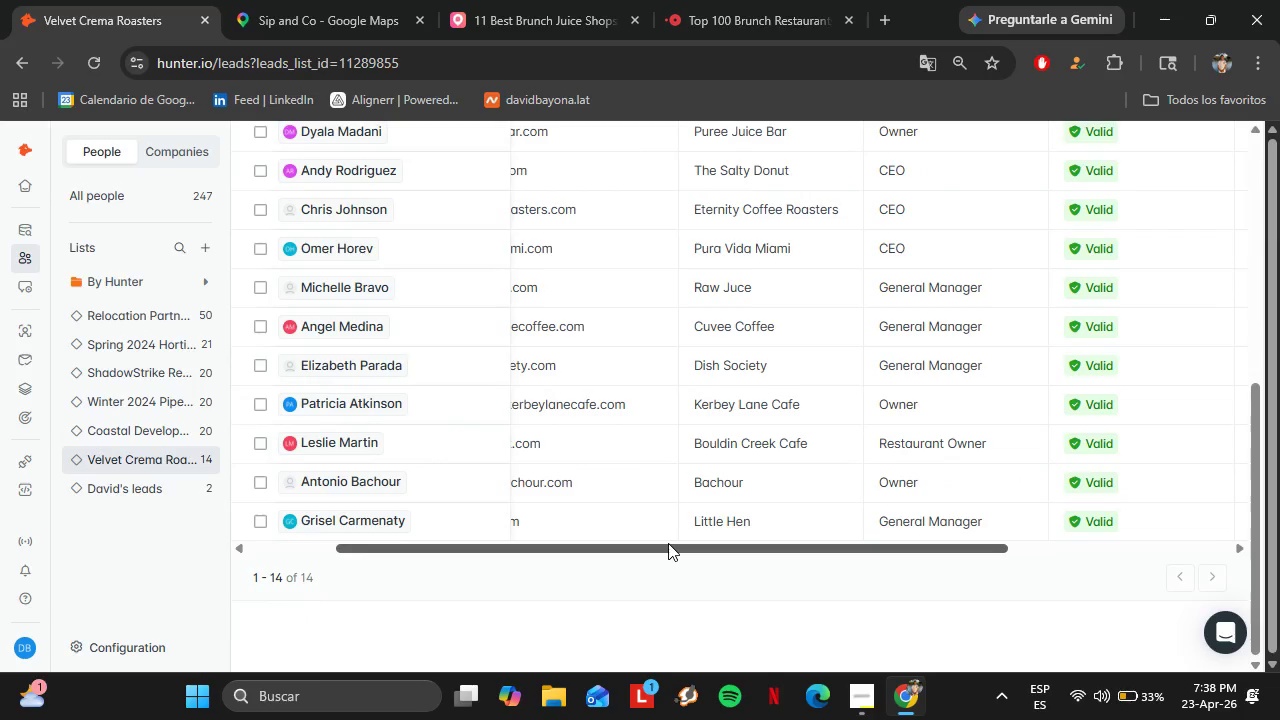 
scroll: coordinate [726, 539], scroll_direction: down, amount: 3.0
 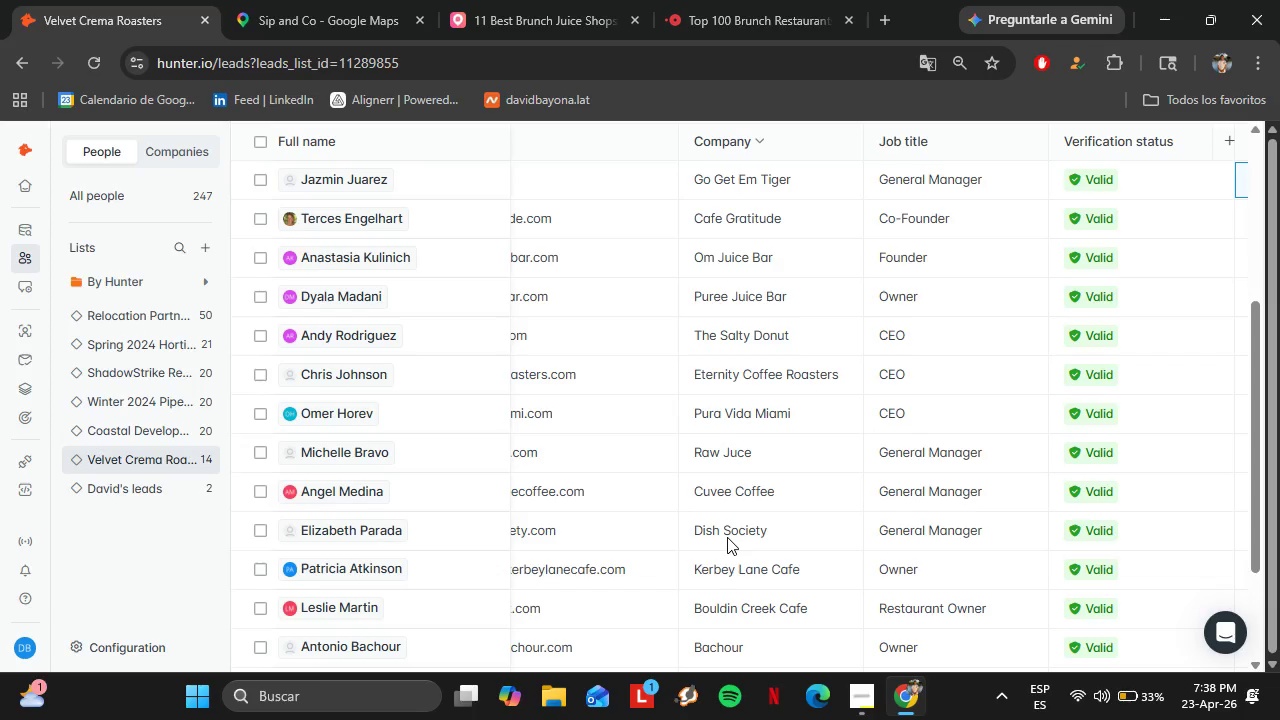 
left_click_drag(start_coordinate=[657, 544], to_coordinate=[989, 598])
 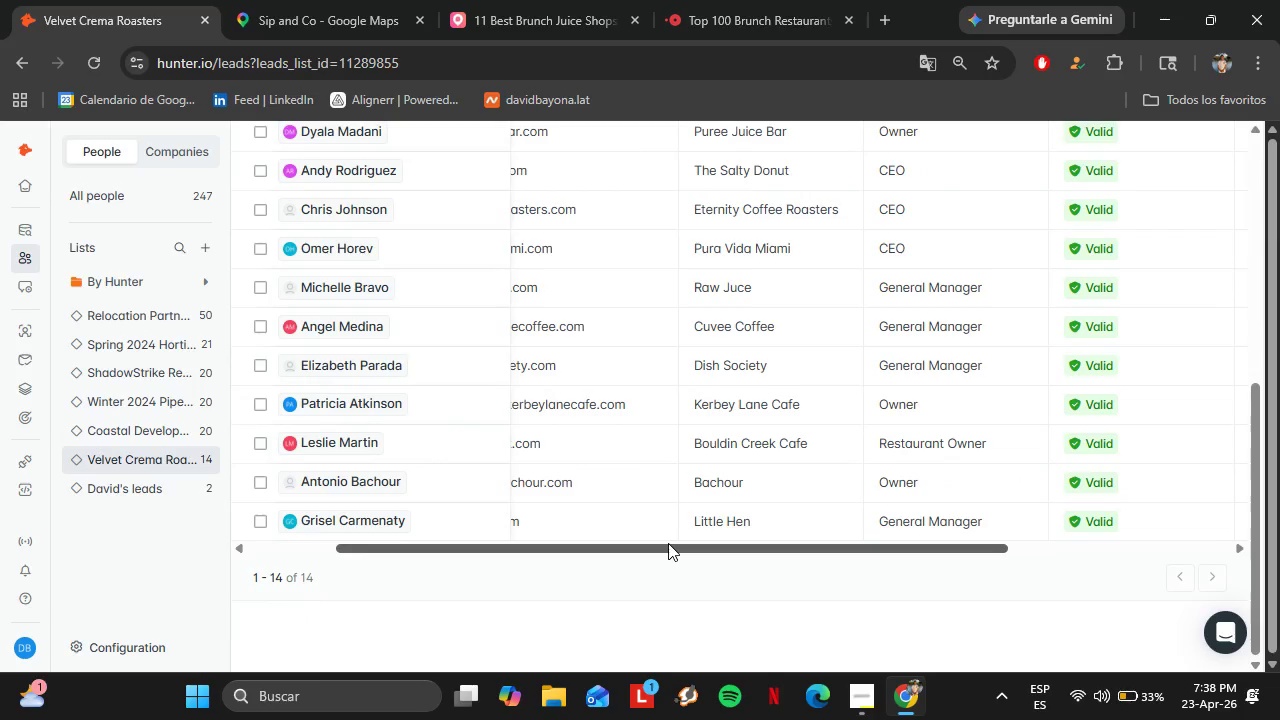 
double_click([957, 505])
 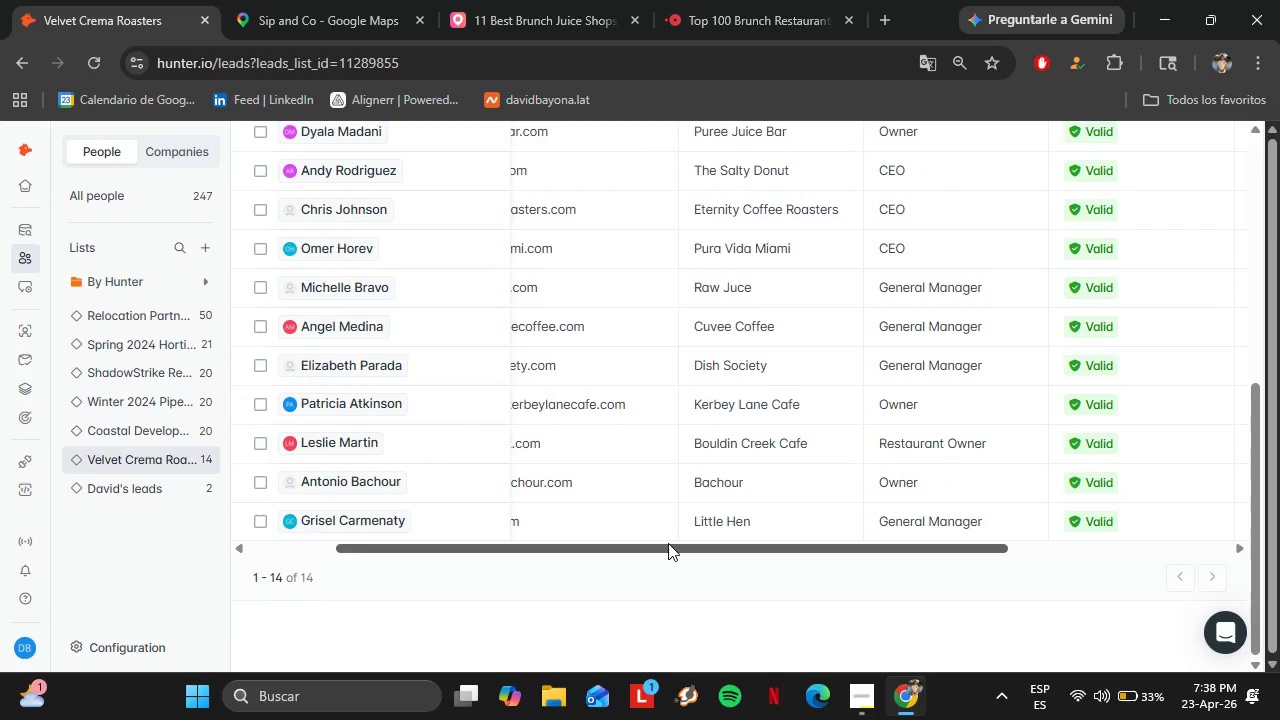 
triple_click([957, 505])
 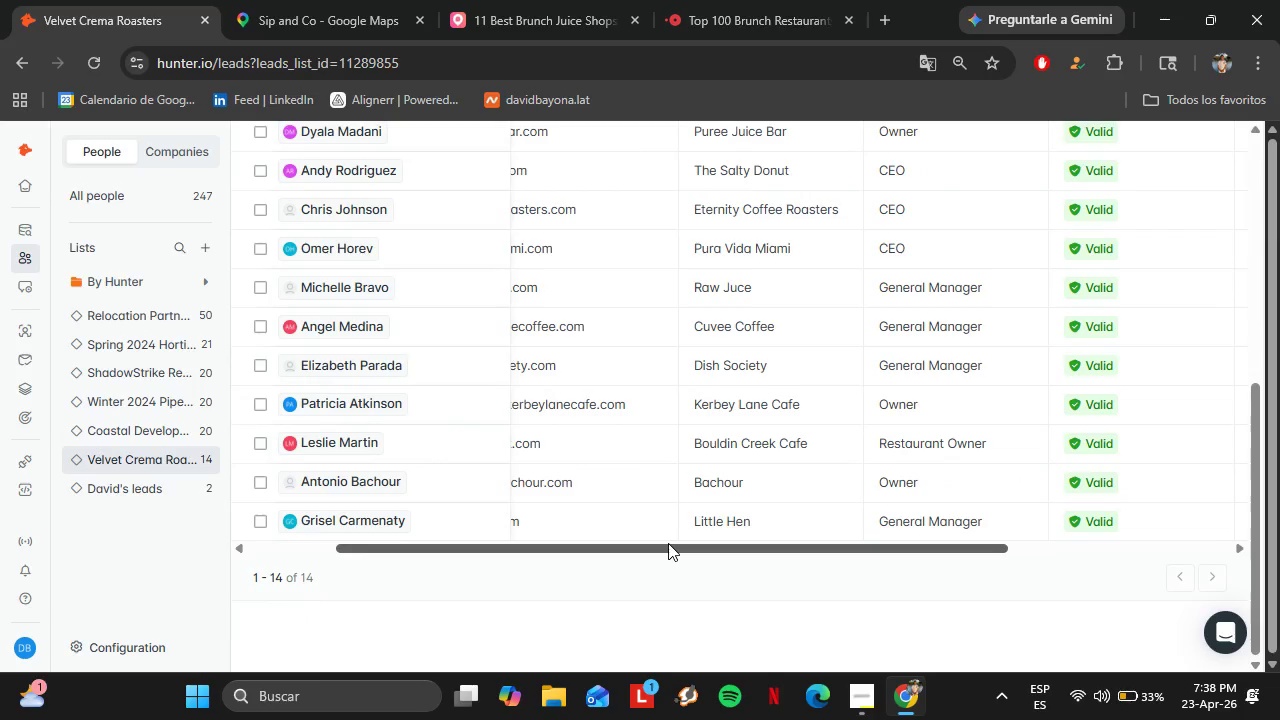 
scroll: coordinate [981, 564], scroll_direction: up, amount: 3.0
 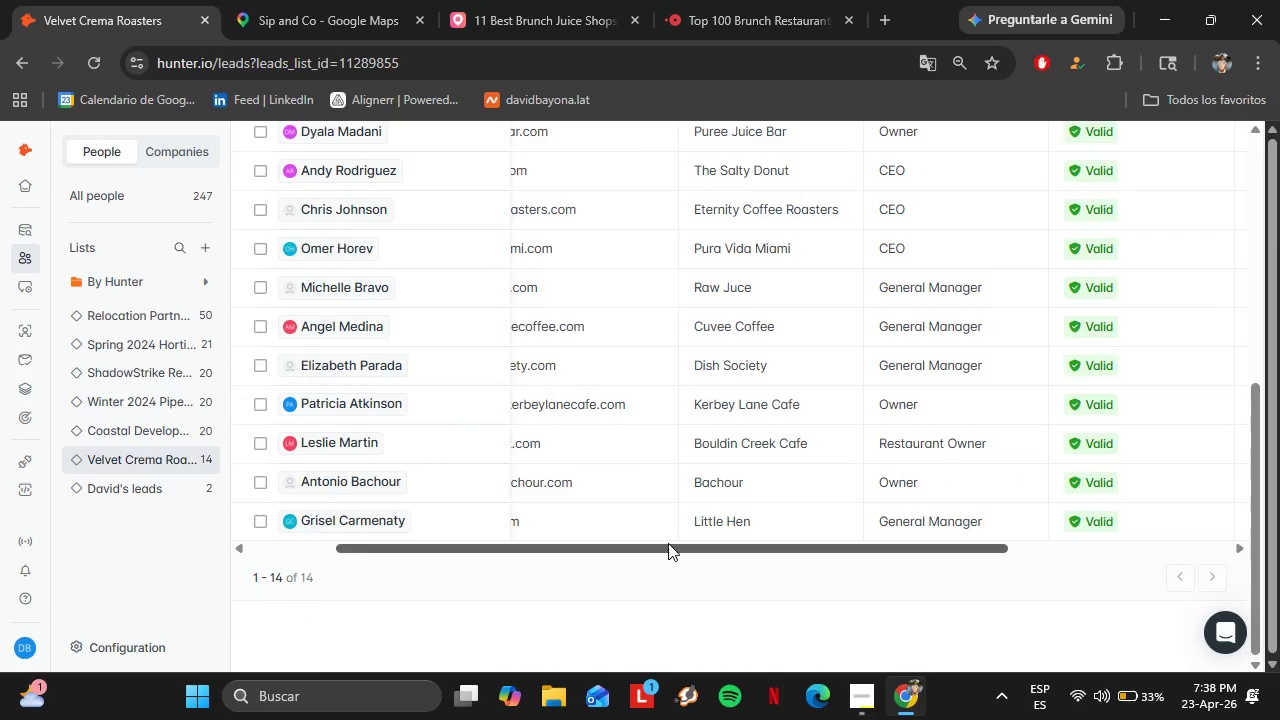 
triple_click([957, 505])
 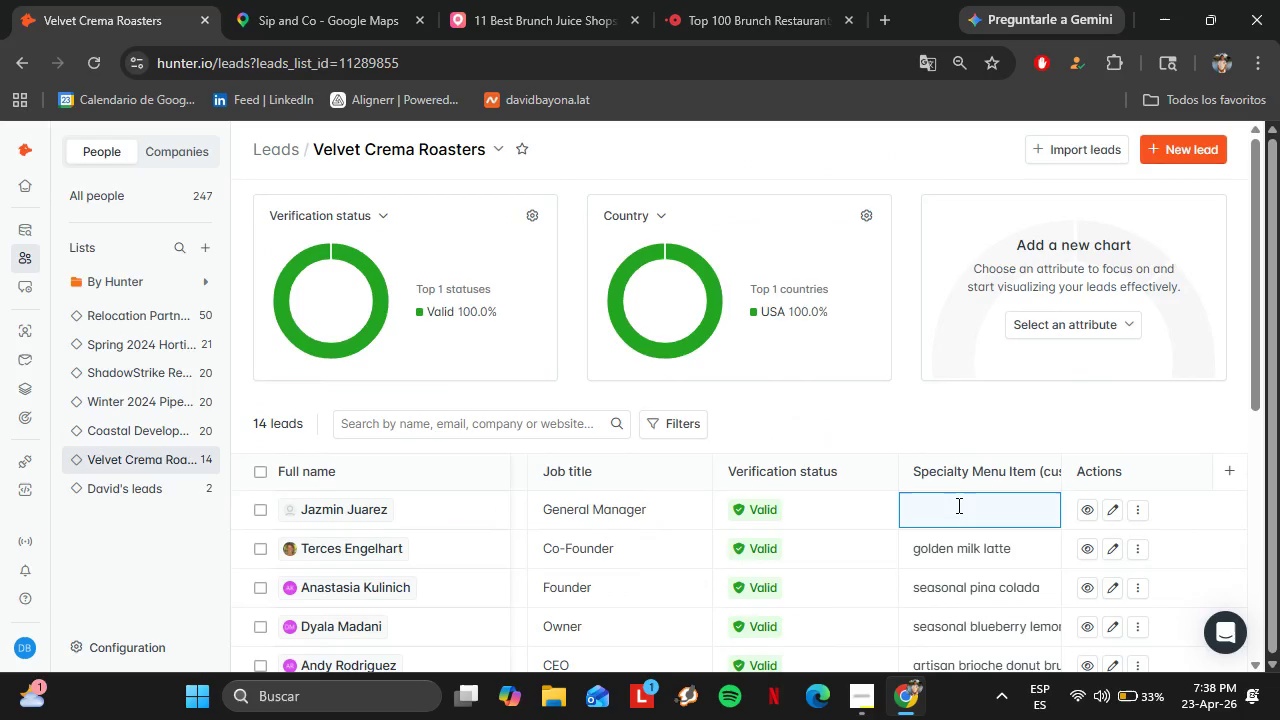 
scroll: coordinate [981, 558], scroll_direction: up, amount: 3.0
 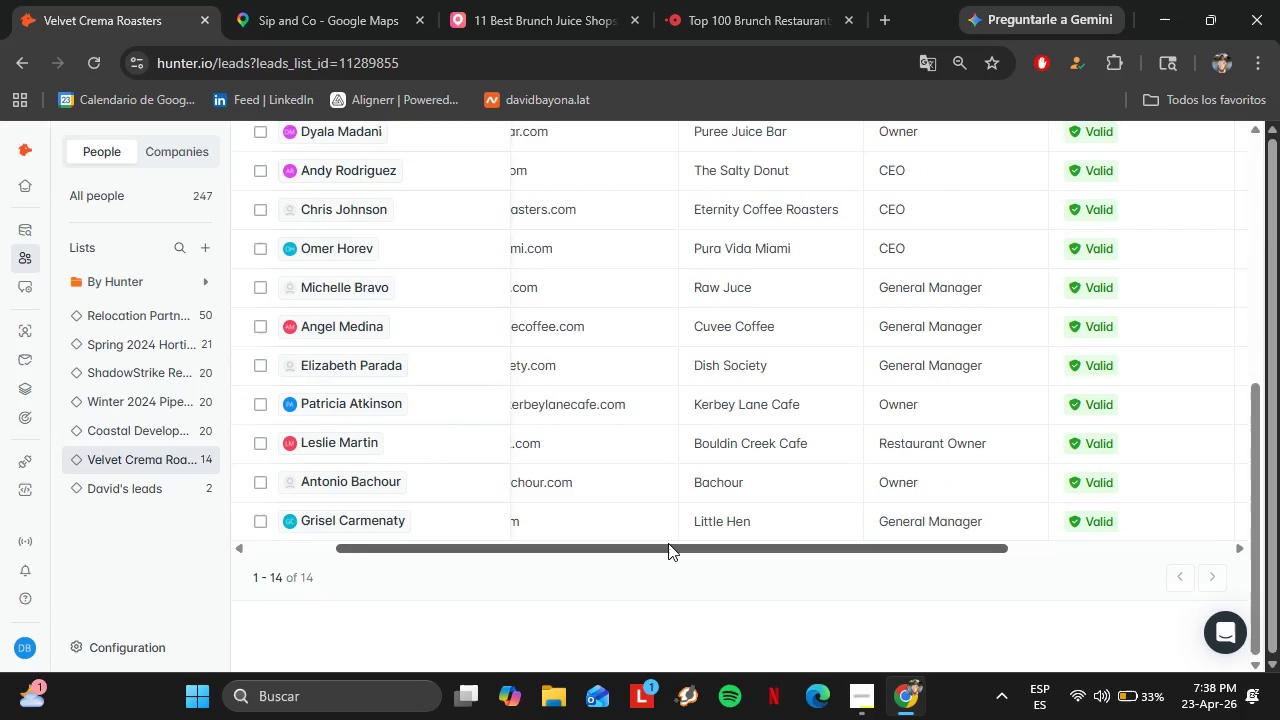 
left_click([561, 0])
 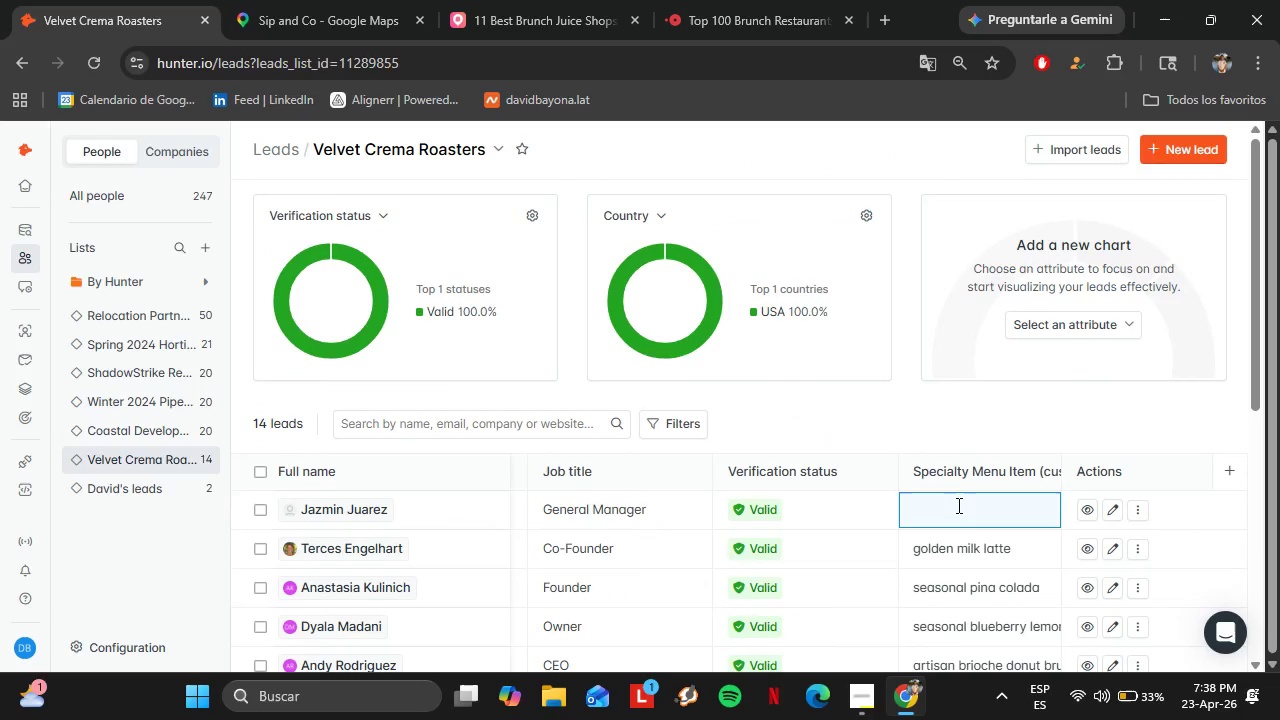 
left_click([495, 59])
 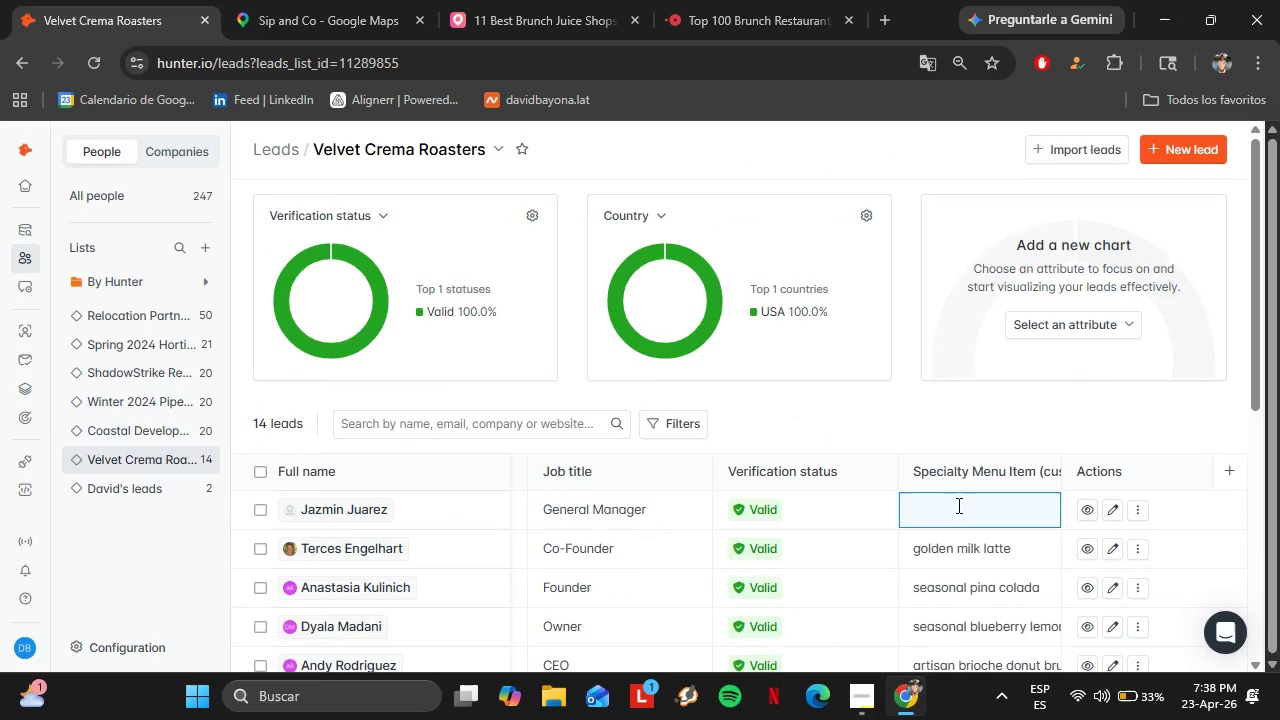 
type(gget.com)
 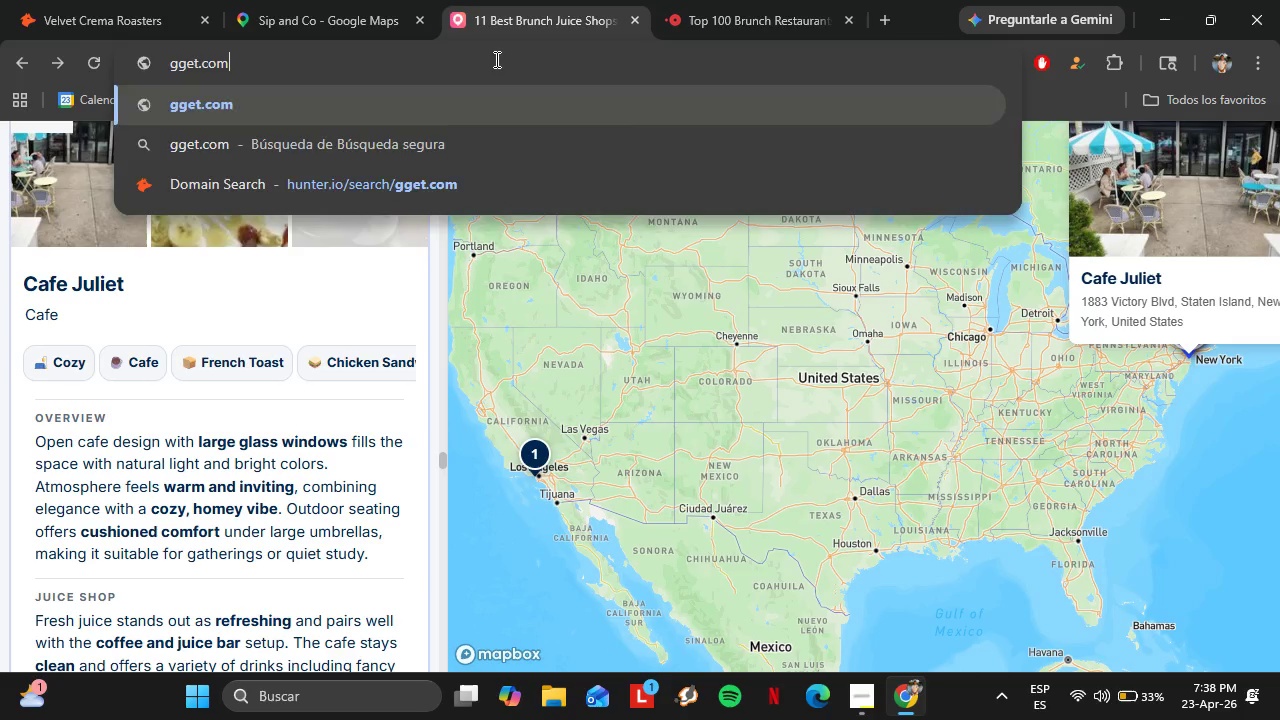 
key(Enter)
 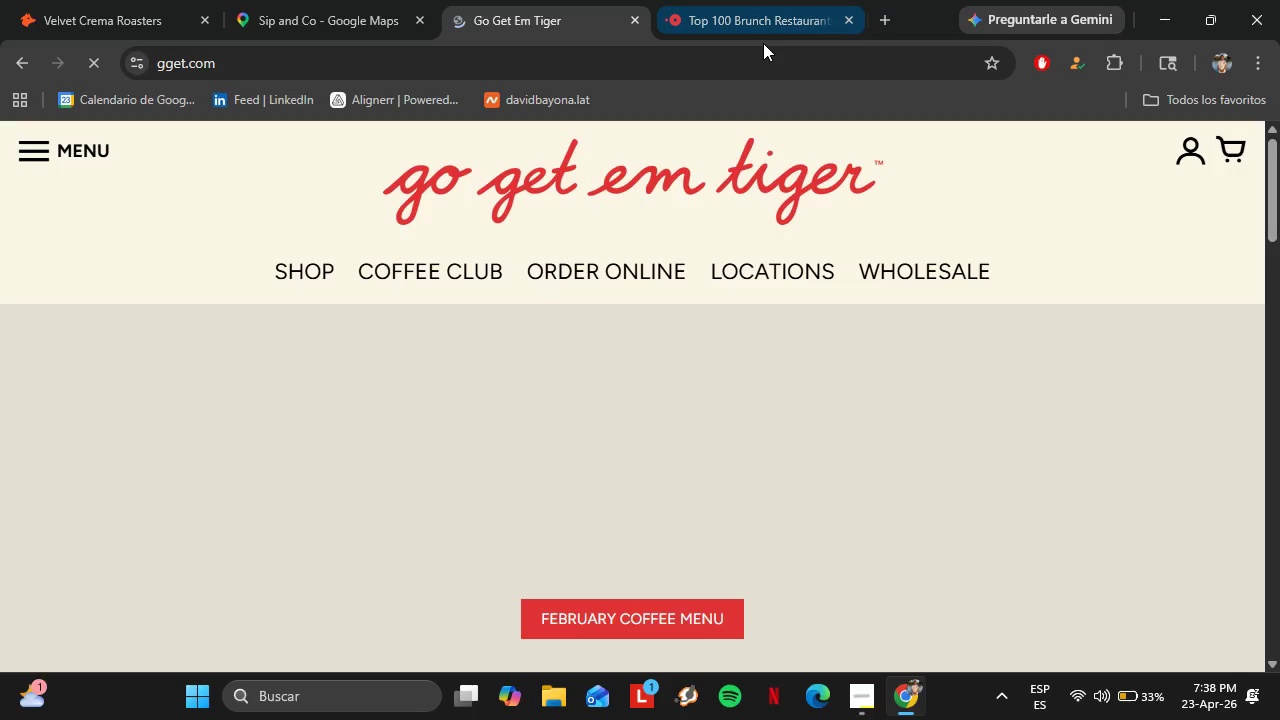 
wait(5.91)
 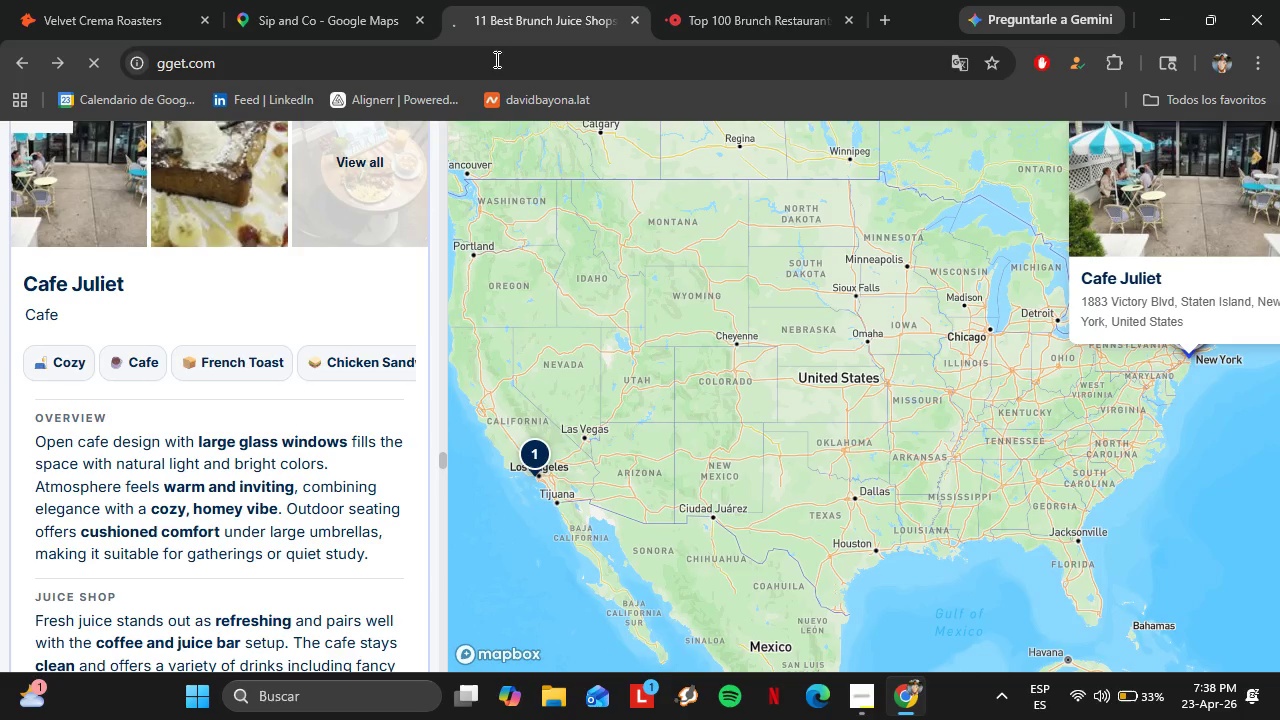 
mouse_move([308, 297])
 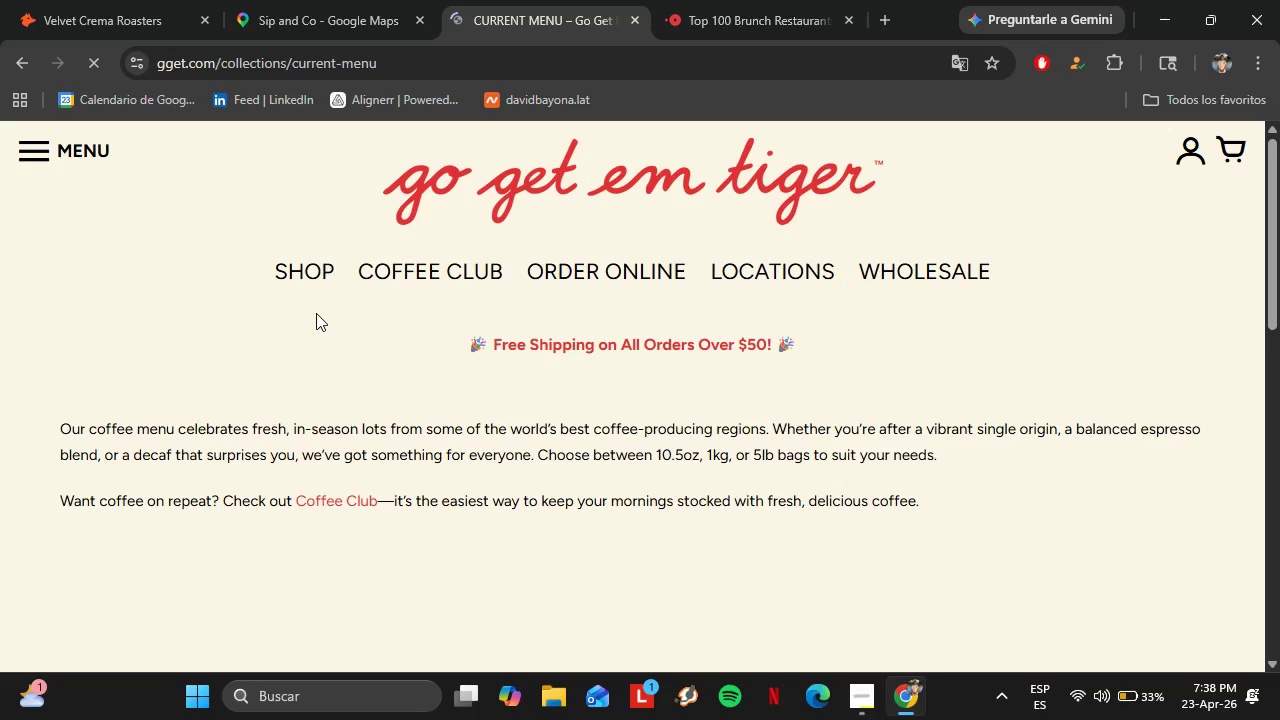 
scroll: coordinate [412, 376], scroll_direction: down, amount: 3.0
 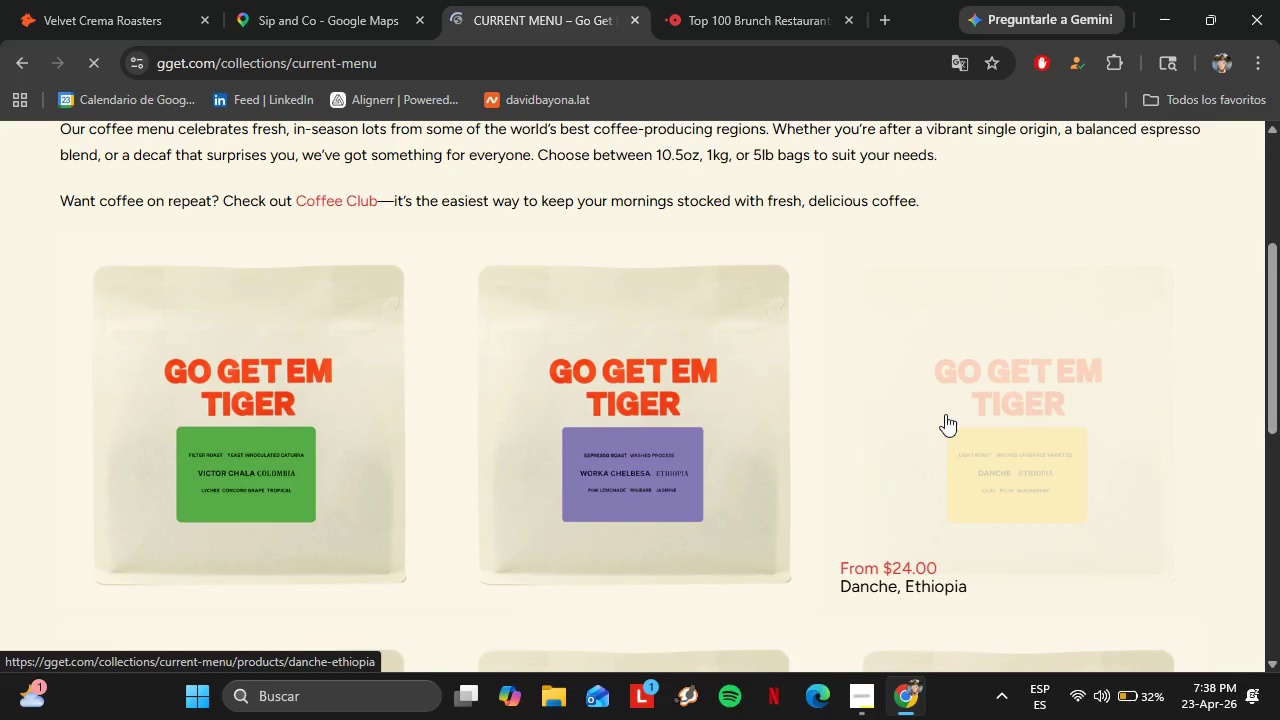 
wait(13.93)
 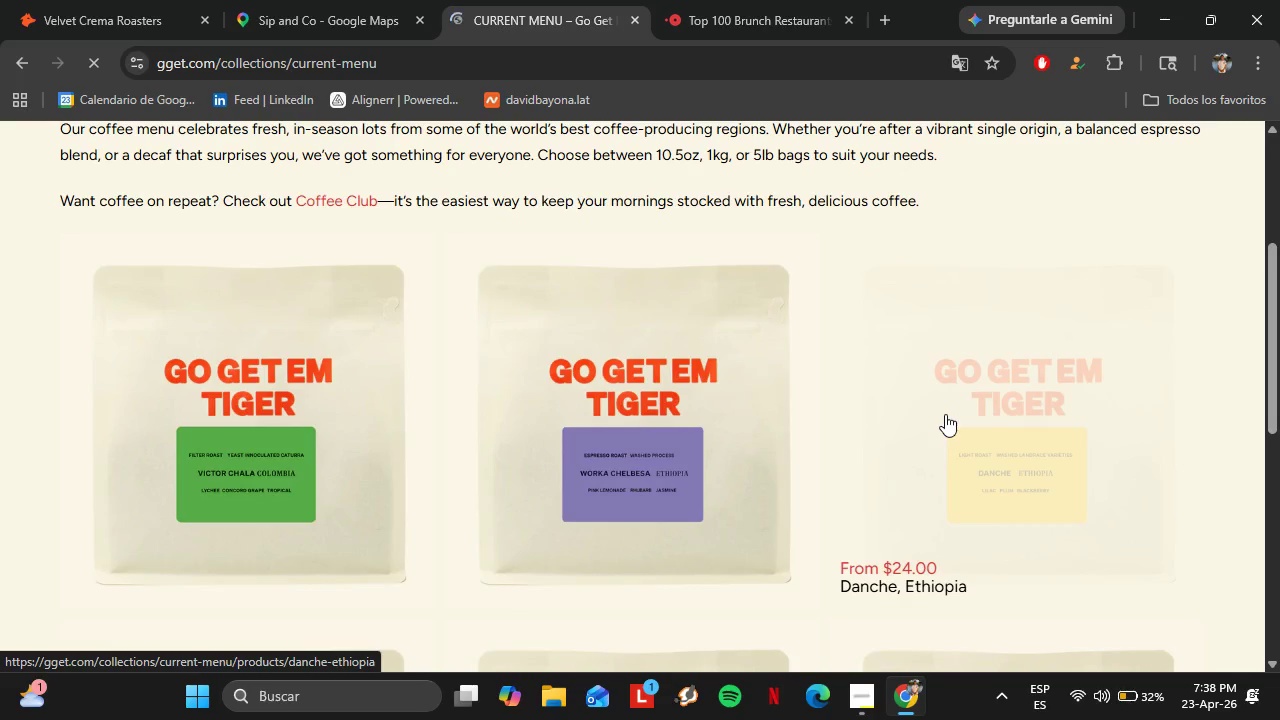 
scroll: coordinate [853, 571], scroll_direction: down, amount: 4.0
 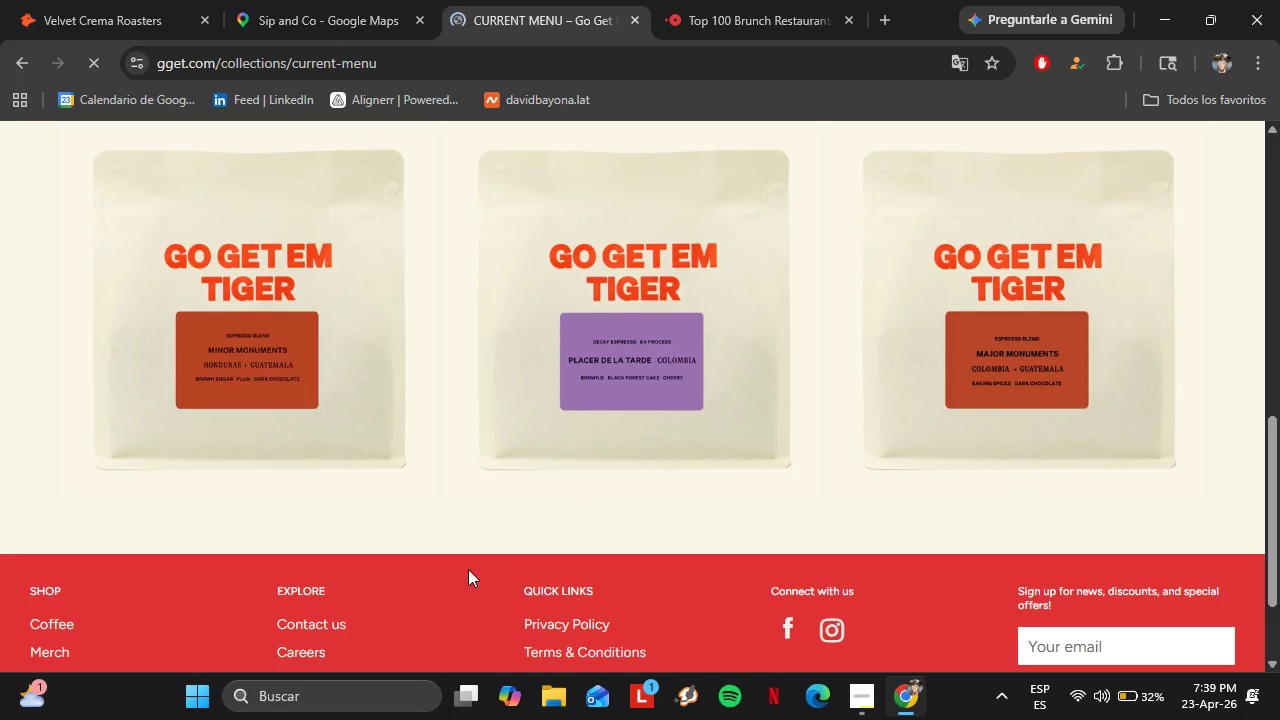 
scroll: coordinate [404, 562], scroll_direction: up, amount: 1.0
 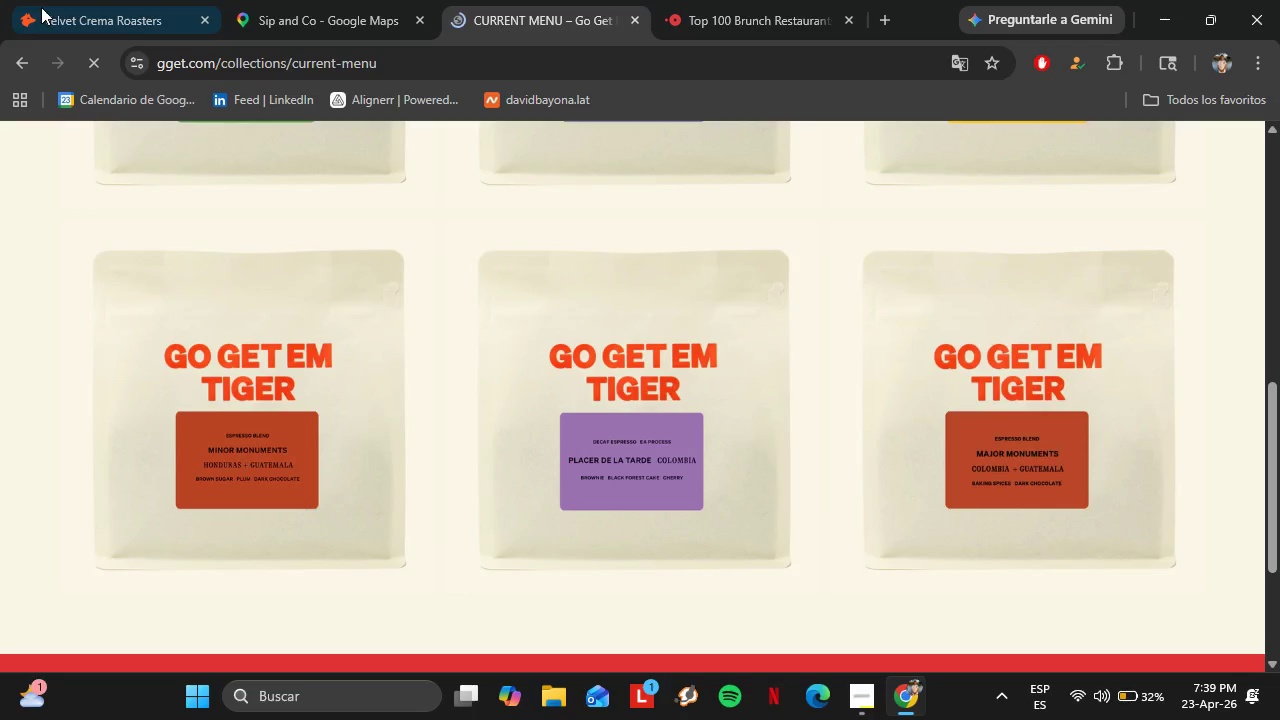 
left_click([46, 0])
 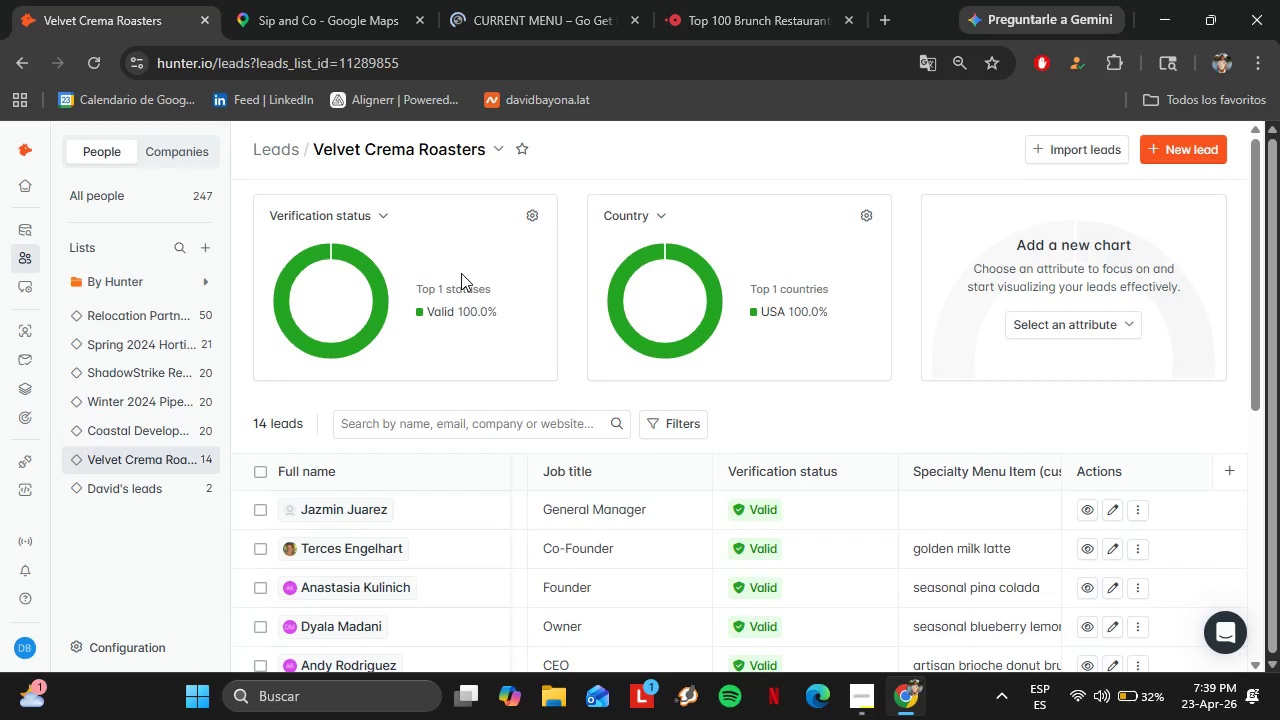 
double_click([954, 512])
 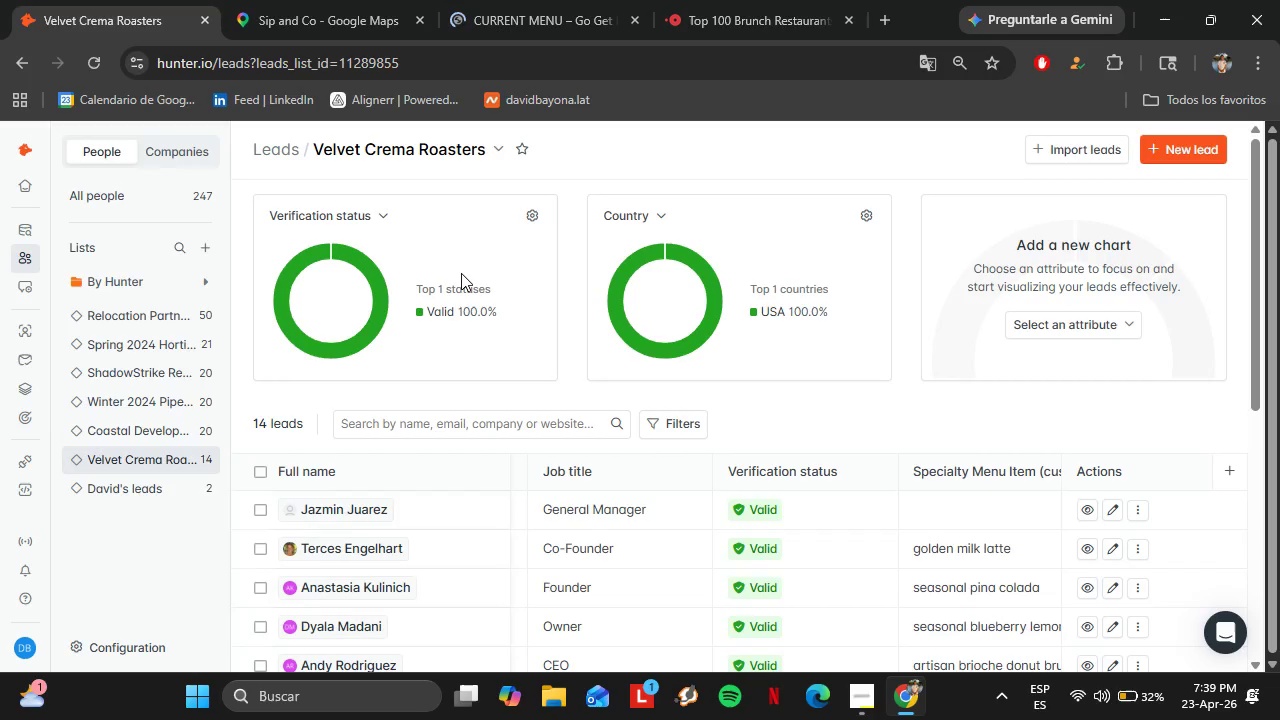 
triple_click([954, 512])
 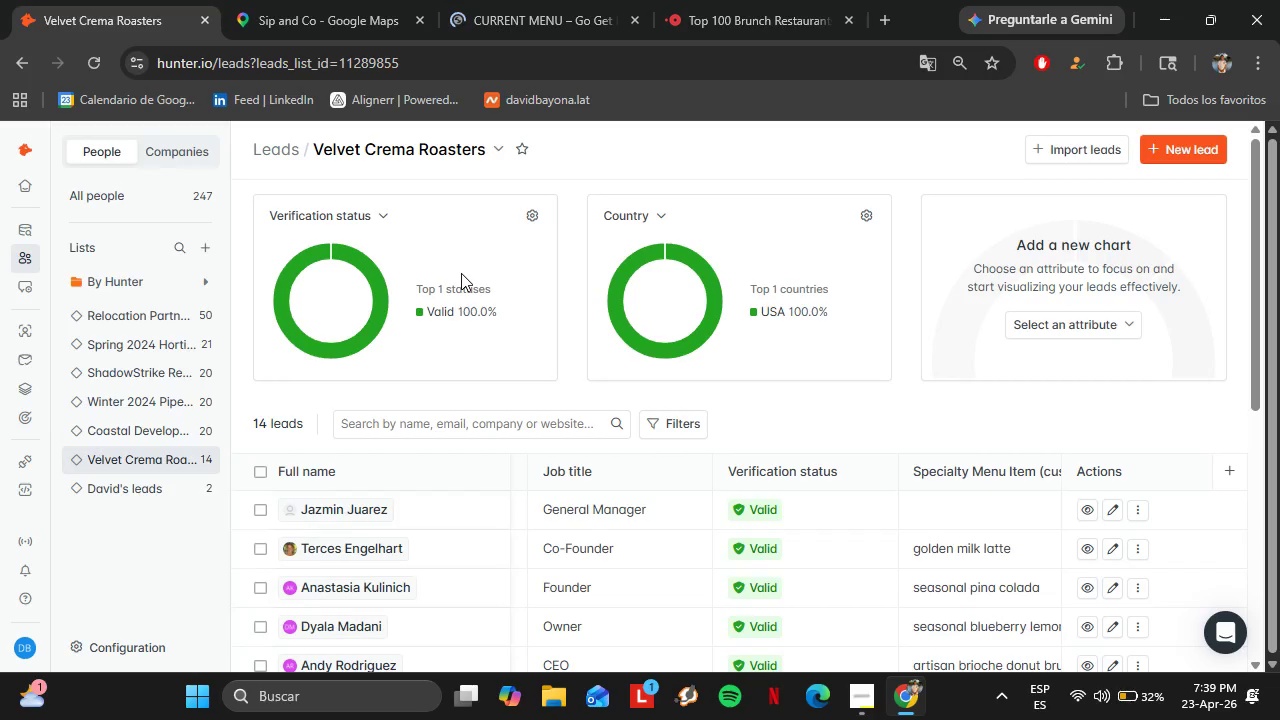 
triple_click([954, 512])
 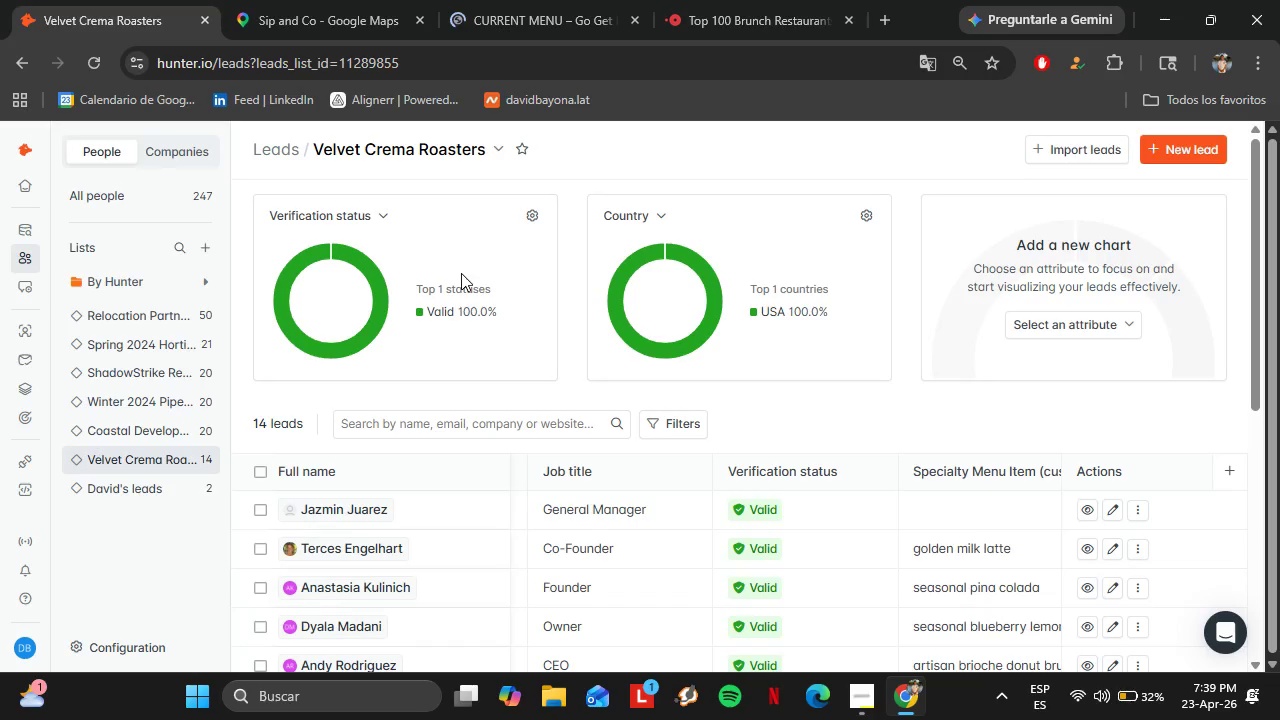 
type(oatm)
key(Backspace)
type( milk latte)
 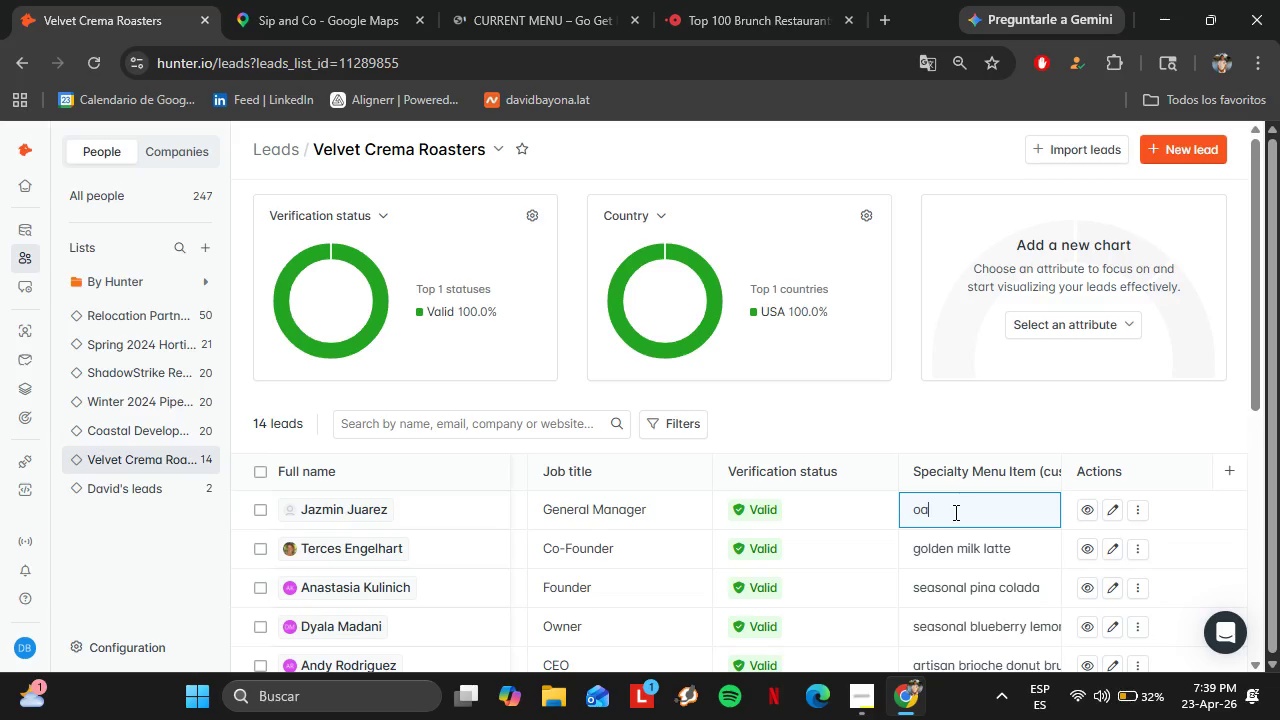 
scroll: coordinate [799, 360], scroll_direction: down, amount: 8.0
 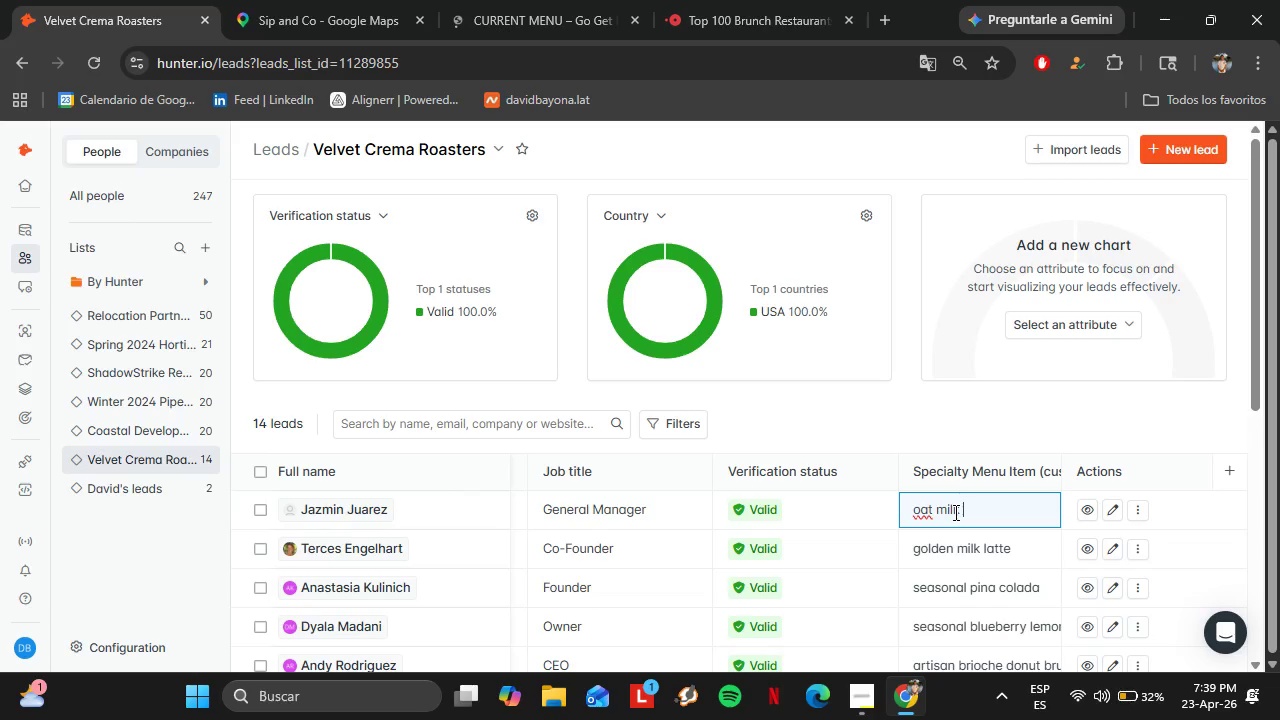 
left_click_drag(start_coordinate=[825, 543], to_coordinate=[429, 567])
 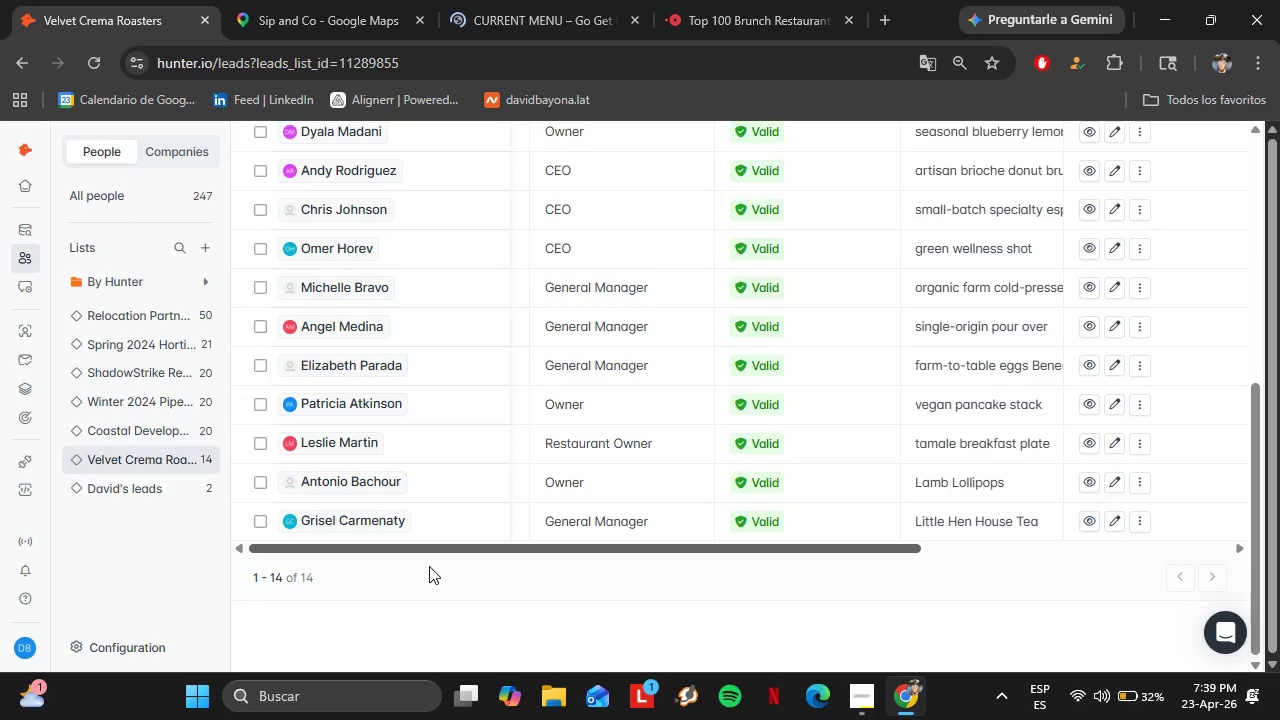 
scroll: coordinate [646, 487], scroll_direction: up, amount: 4.0
 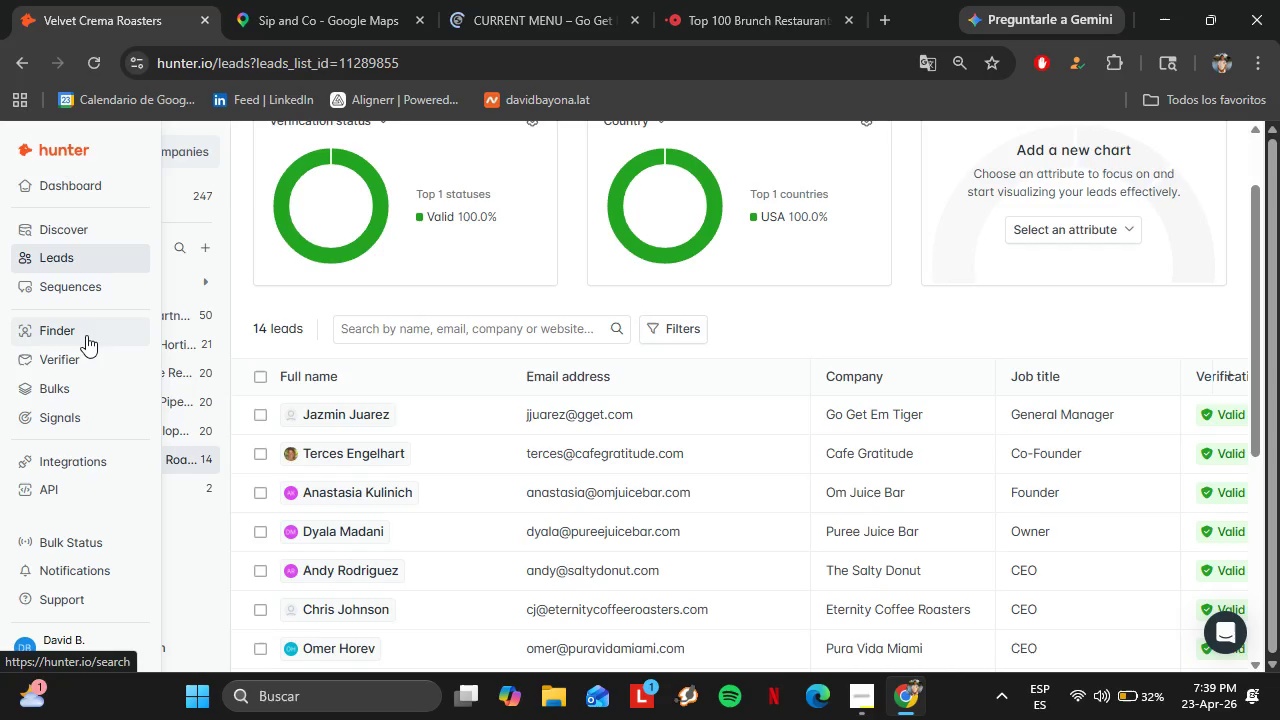 
left_click([86, 334])
 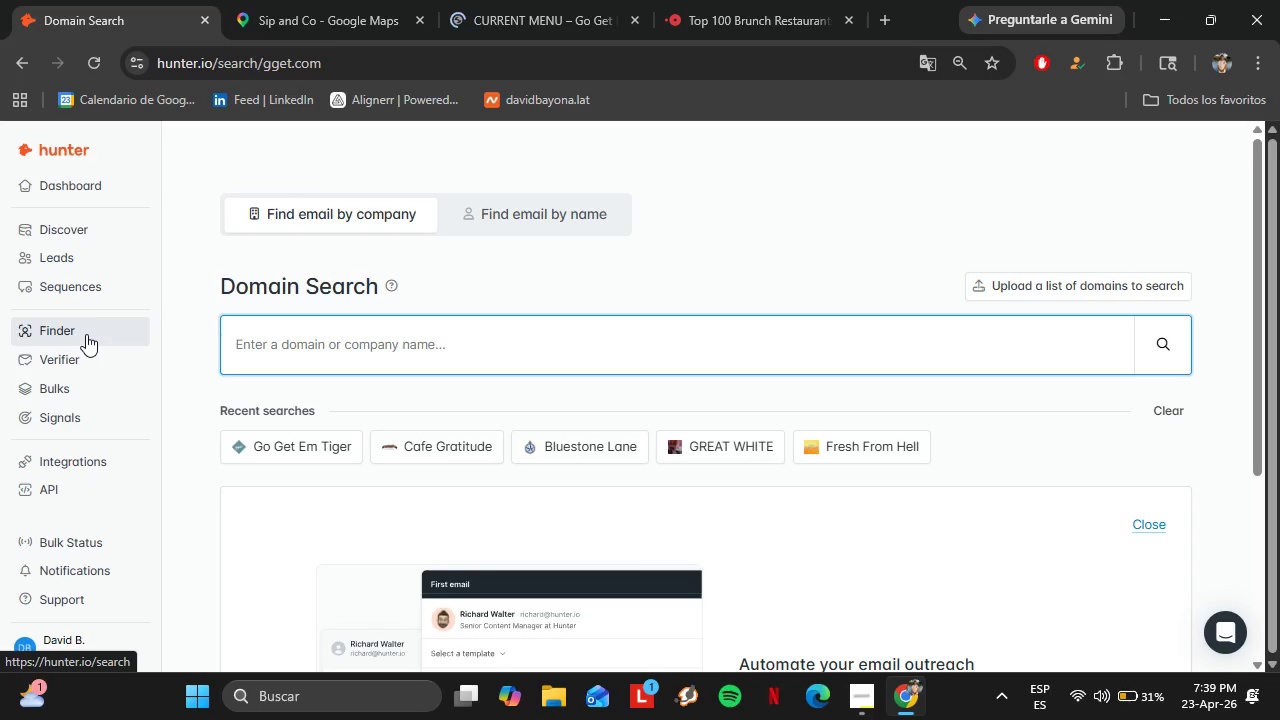 
wait(31.36)
 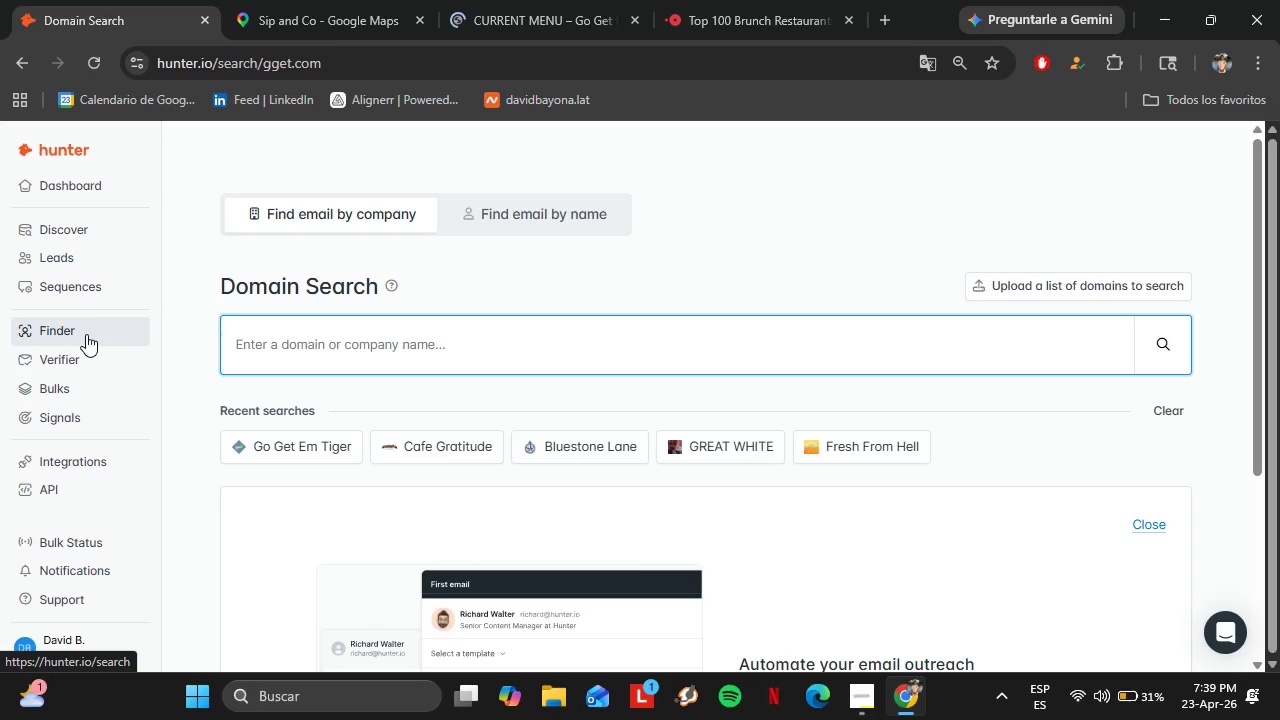 
type(vervecoffee)
 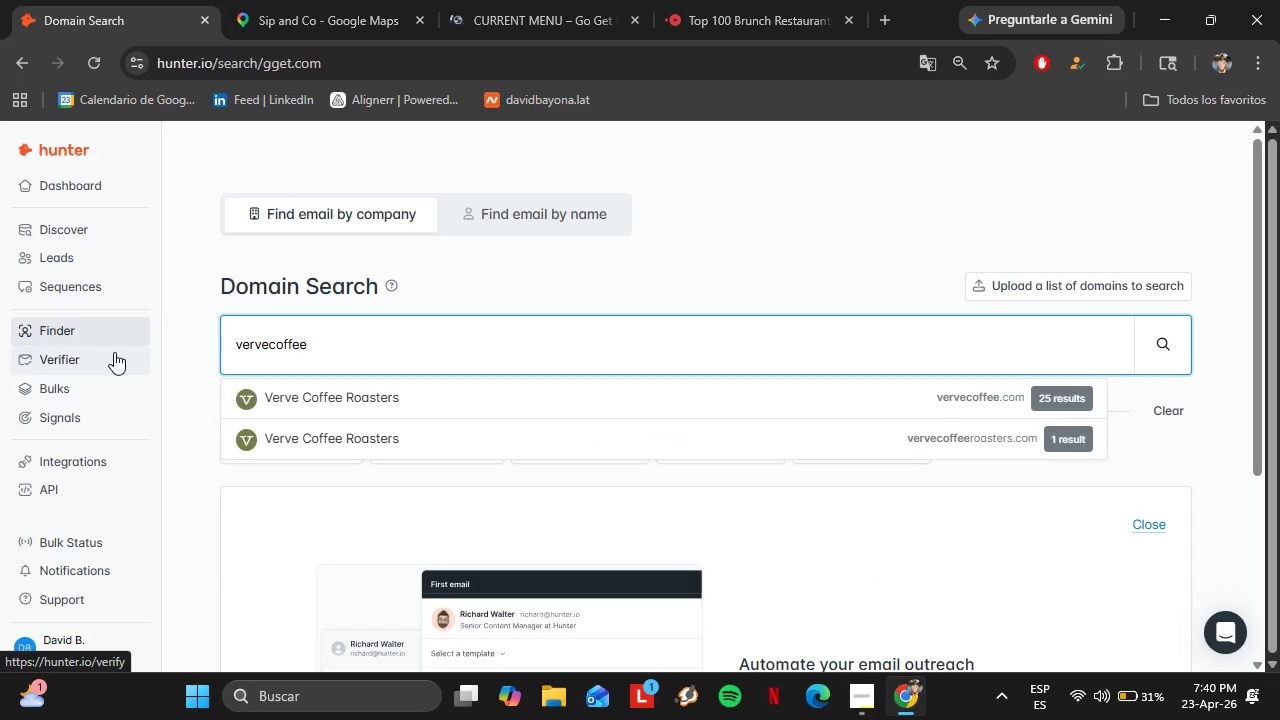 
key(ArrowDown)
 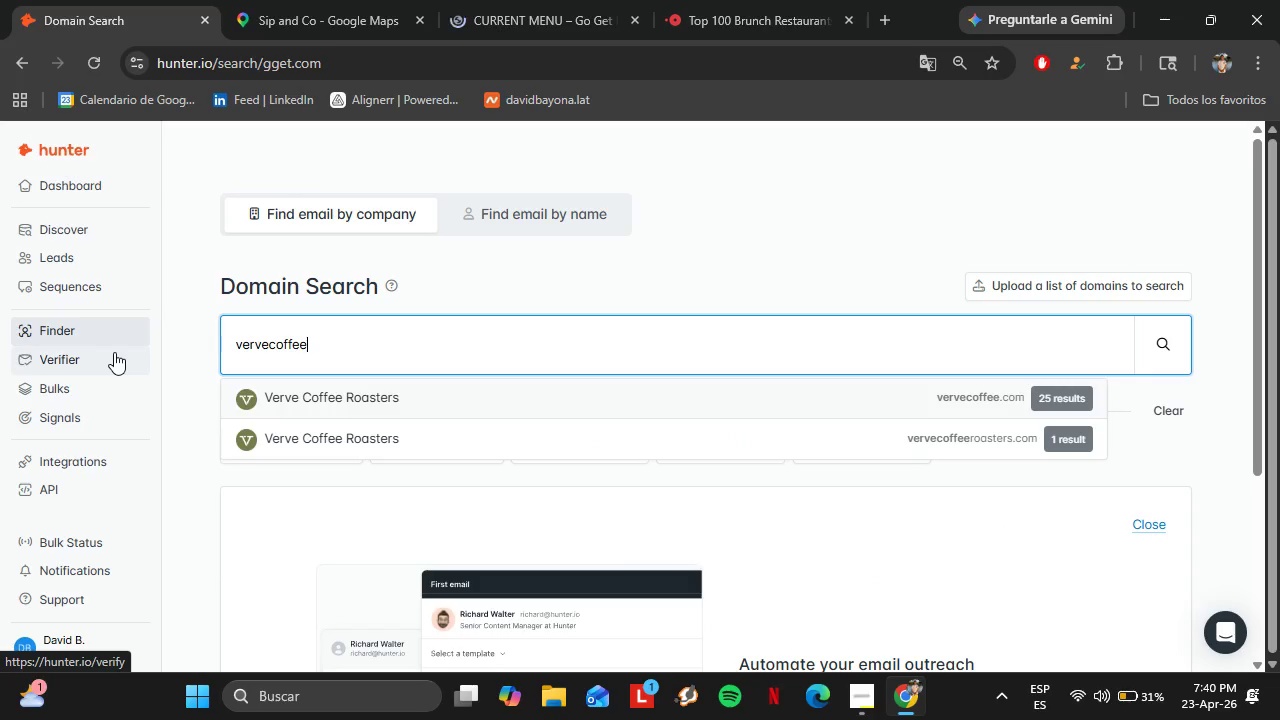 
key(Enter)
 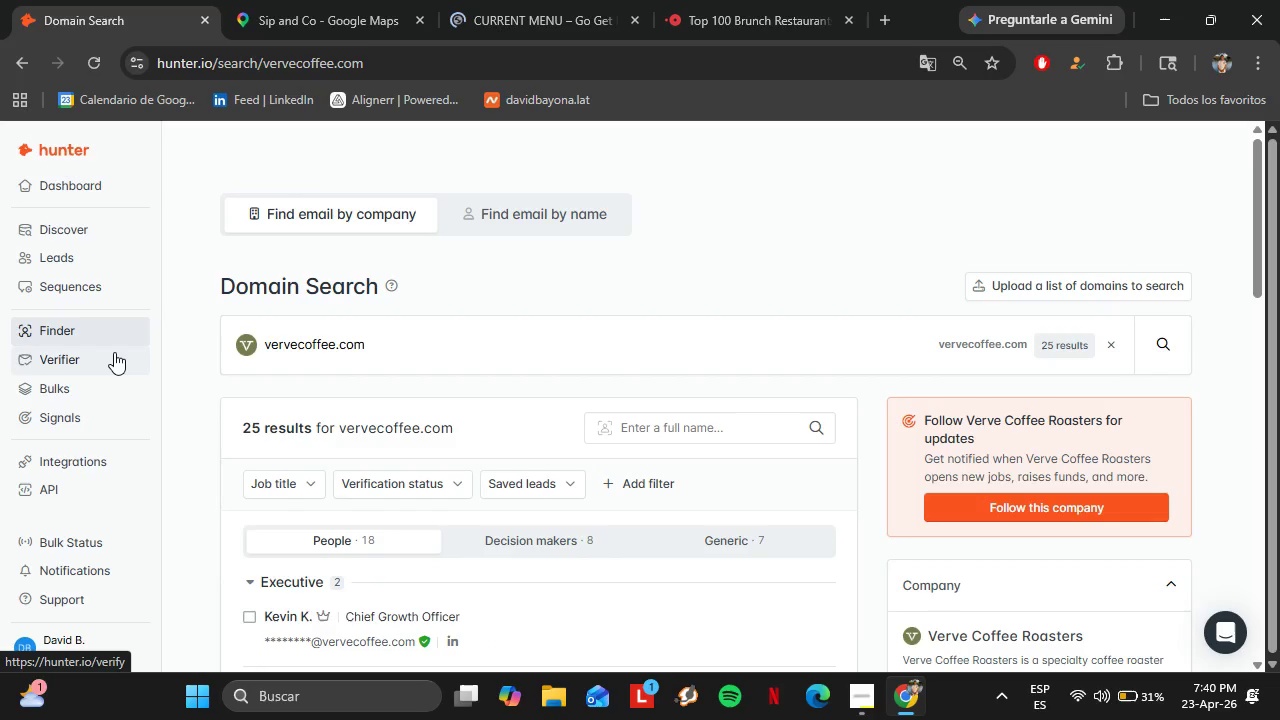 
scroll: coordinate [582, 418], scroll_direction: down, amount: 4.0
 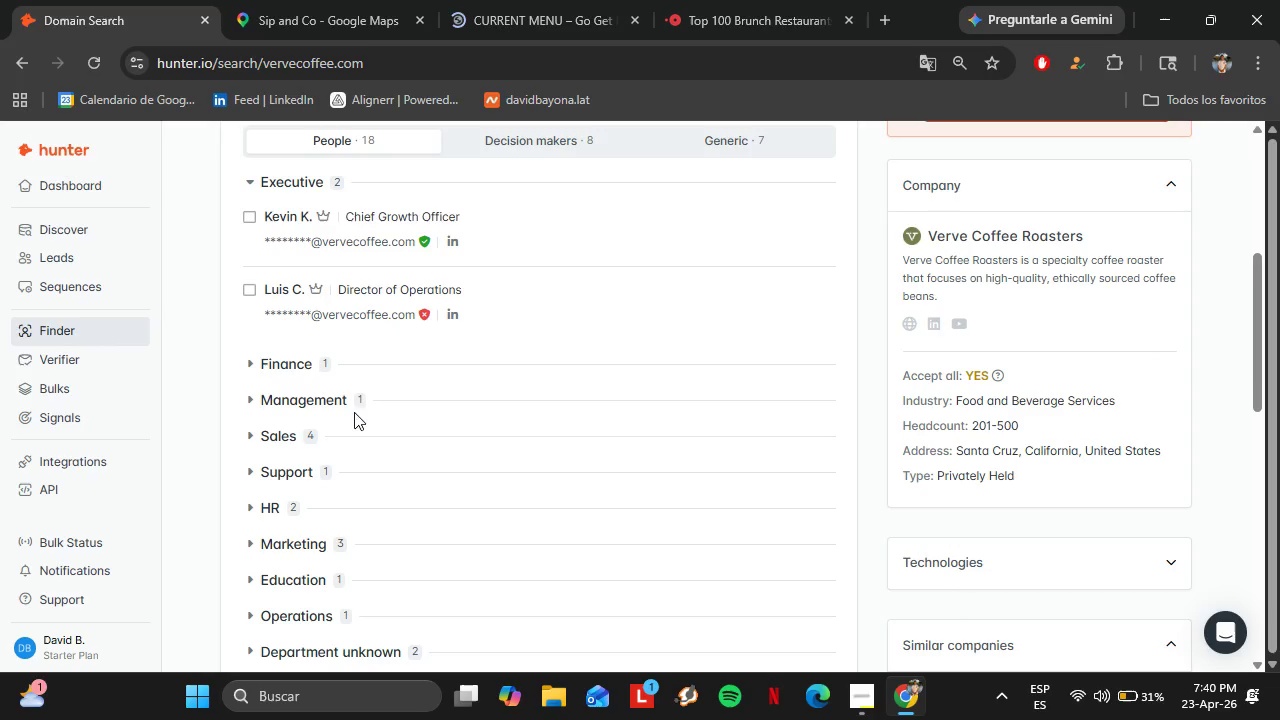 
left_click([320, 412])
 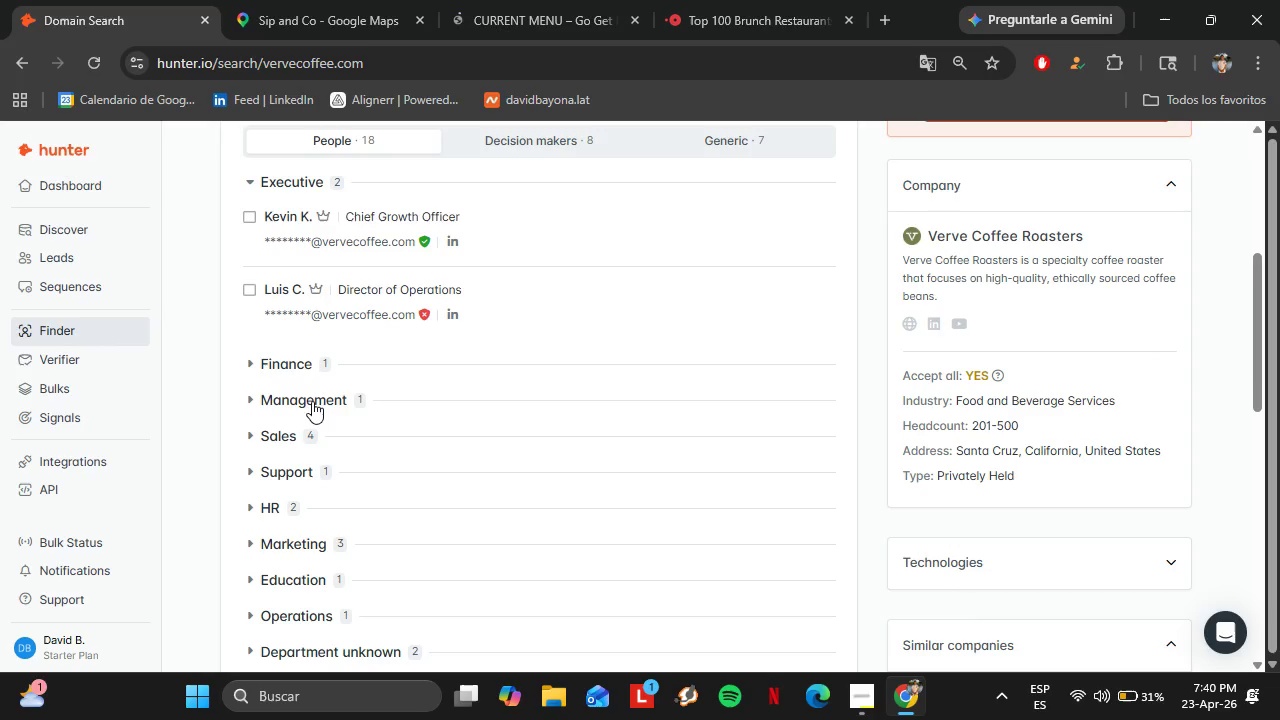 
left_click([311, 398])
 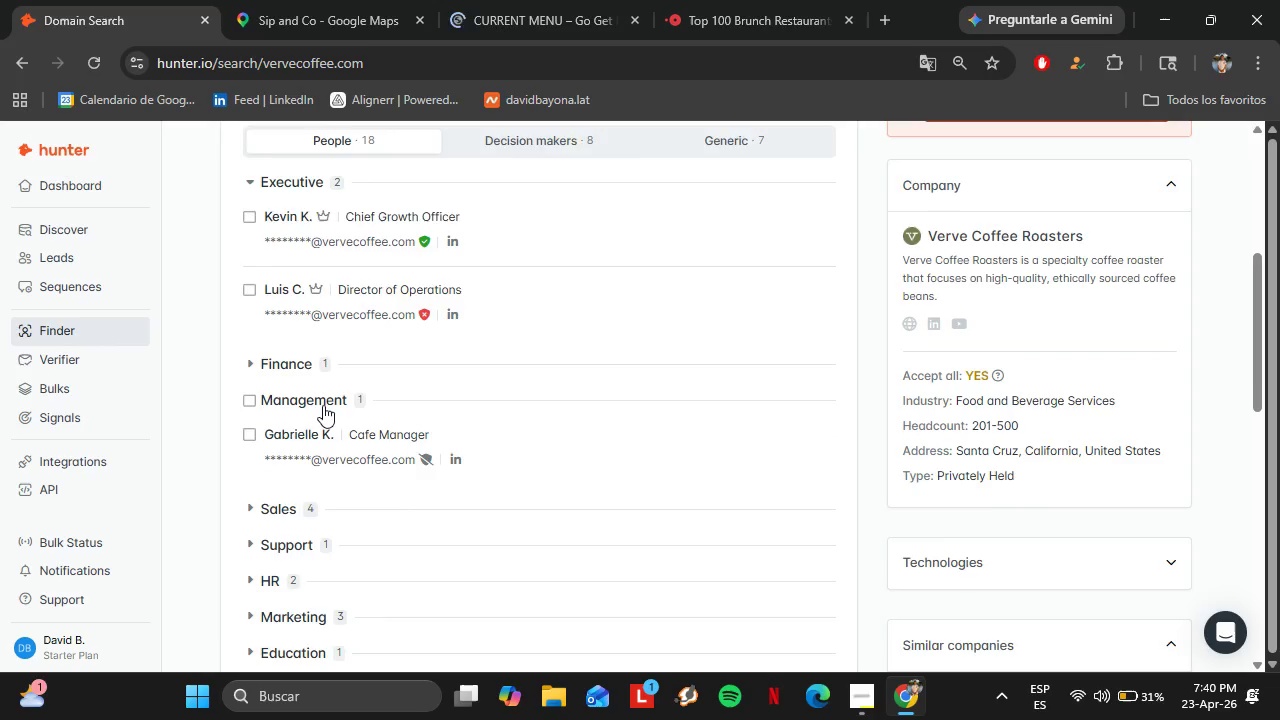 
scroll: coordinate [345, 404], scroll_direction: up, amount: 4.0
 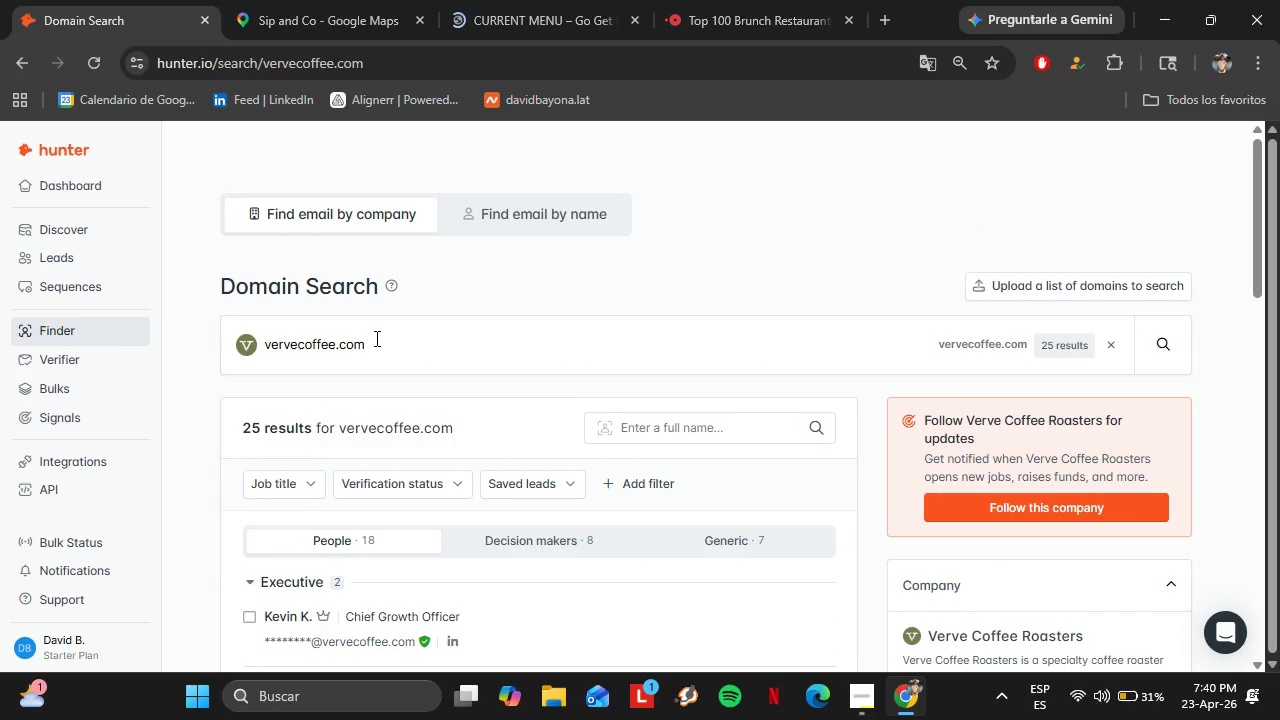 
double_click([376, 337])
 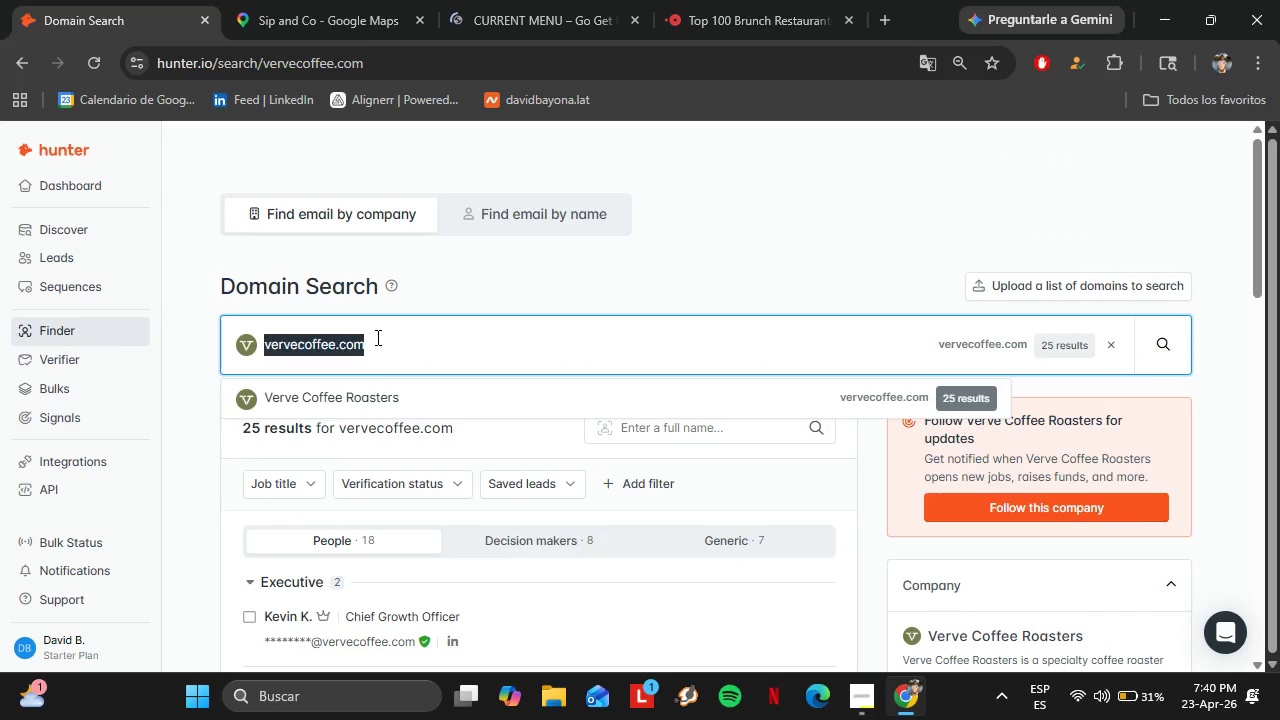 
triple_click([376, 337])
 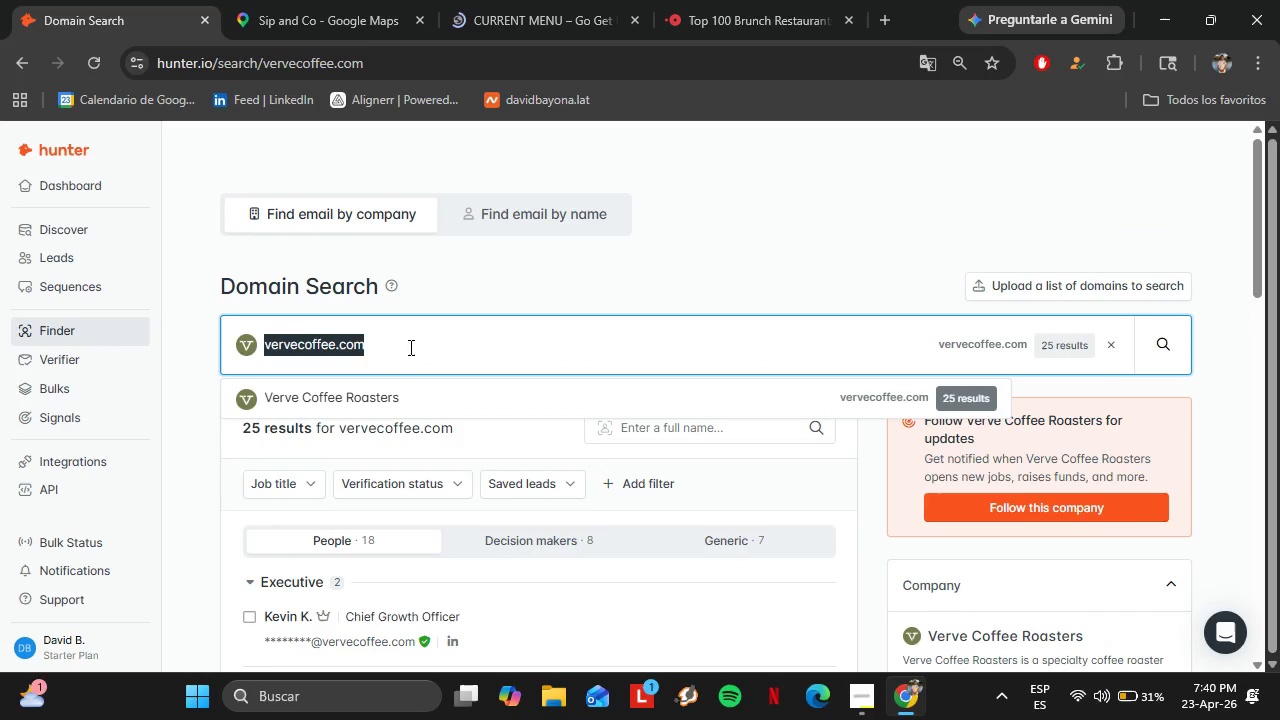 
type(alfred.la)
 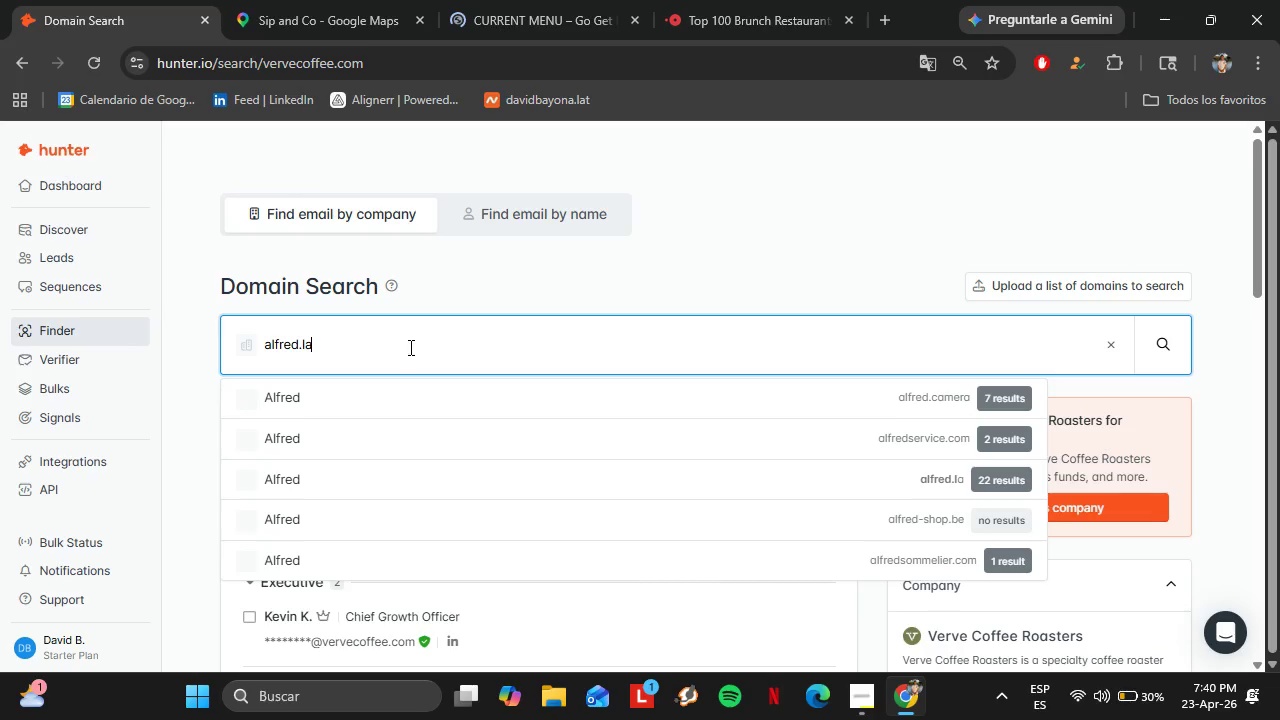 
key(Enter)
 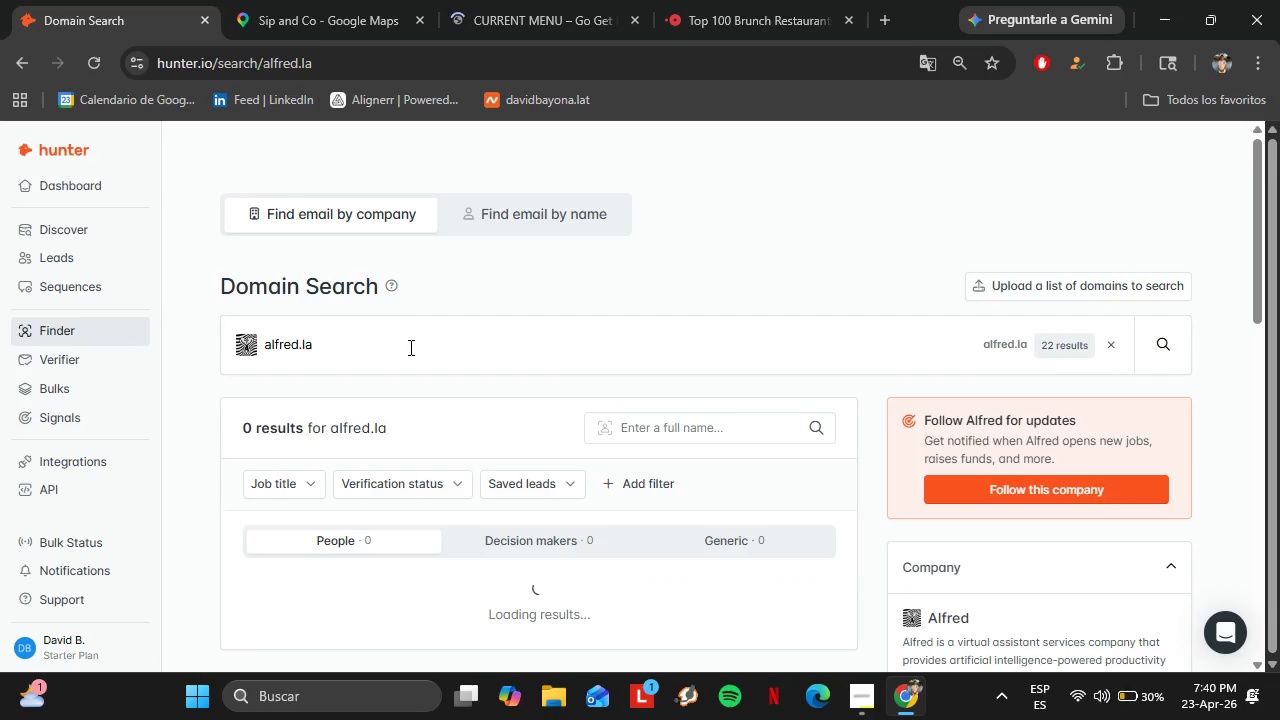 
scroll: coordinate [448, 411], scroll_direction: down, amount: 3.0
 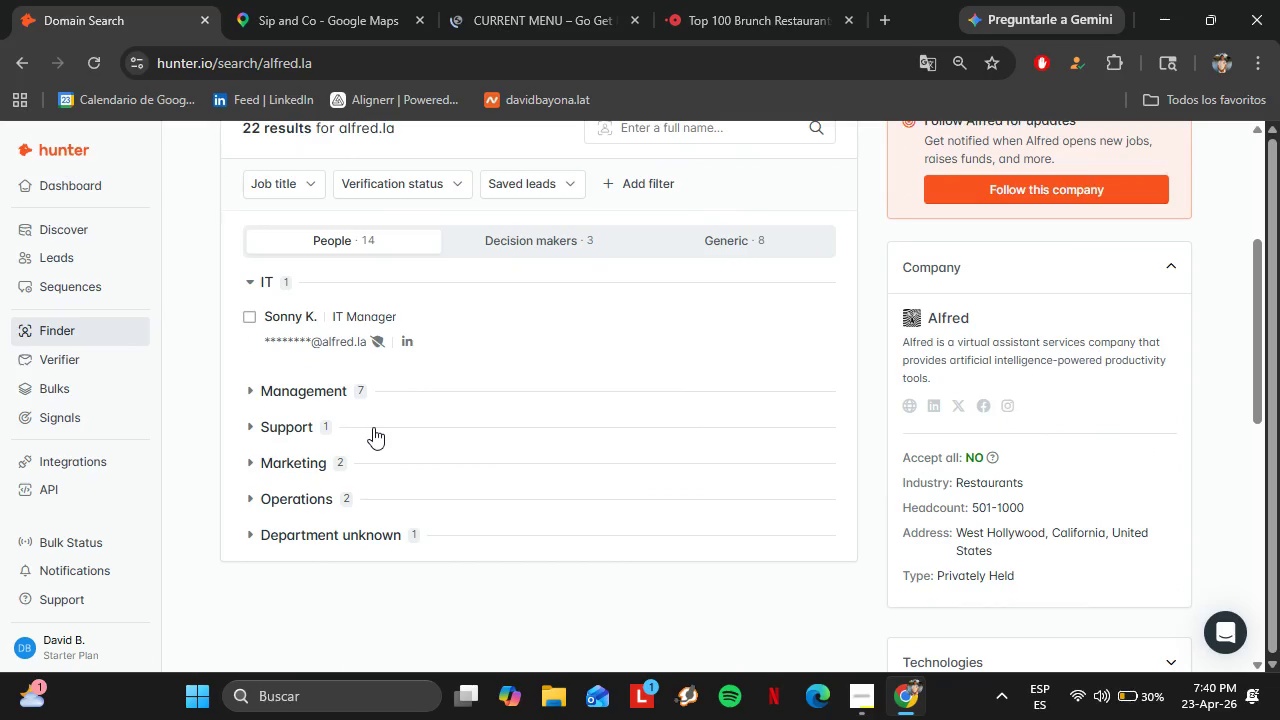 
left_click([328, 387])
 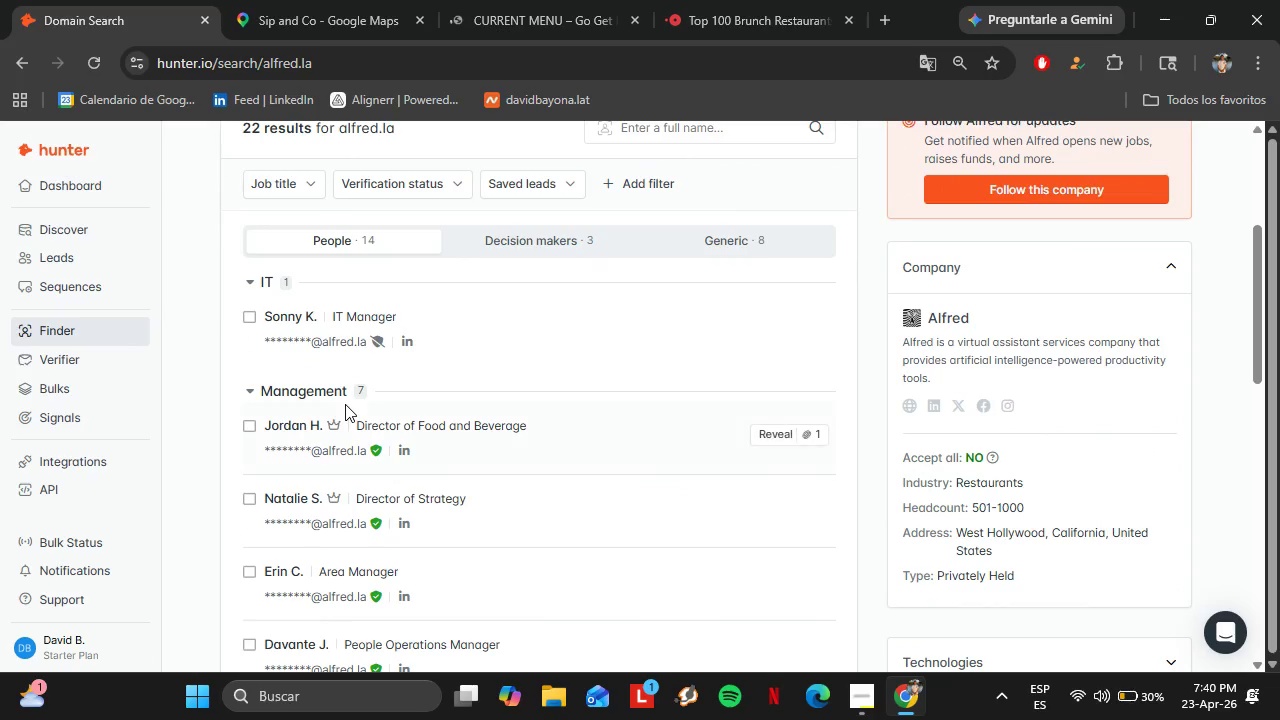 
scroll: coordinate [345, 404], scroll_direction: down, amount: 1.0
 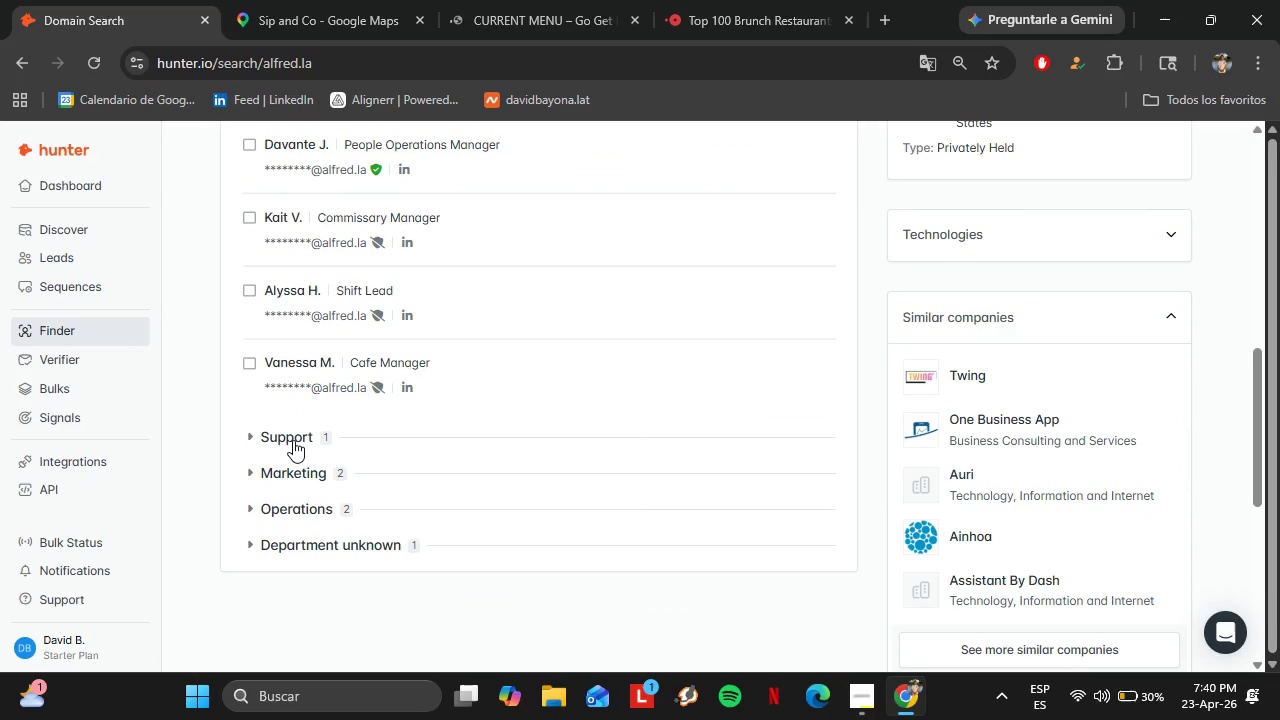 
double_click([293, 439])
 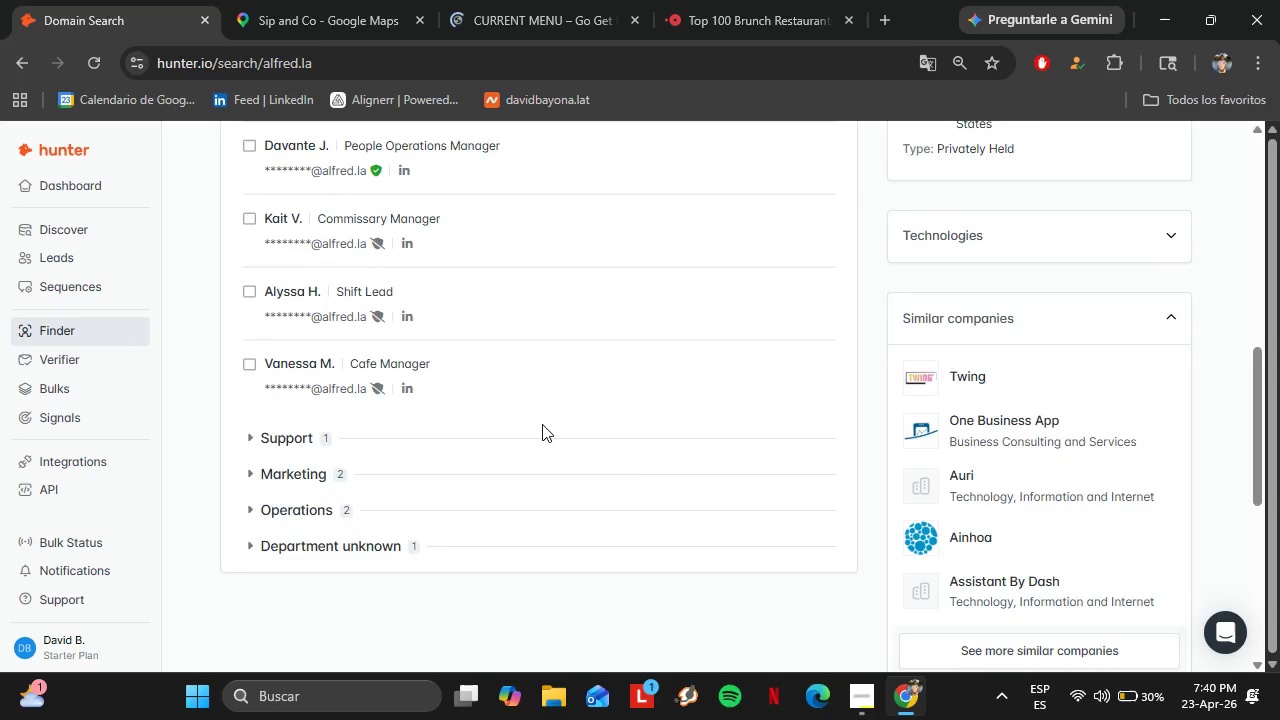 
left_click([540, 408])
 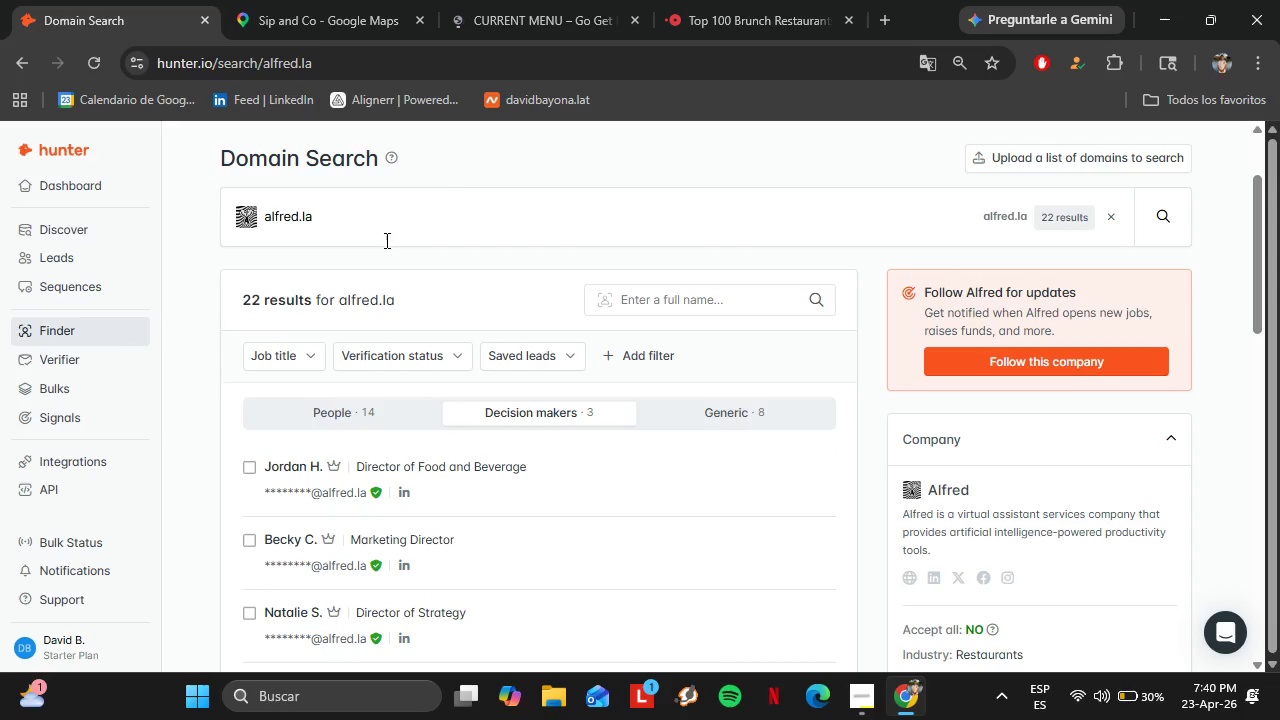 
scroll: coordinate [545, 412], scroll_direction: up, amount: 6.0
 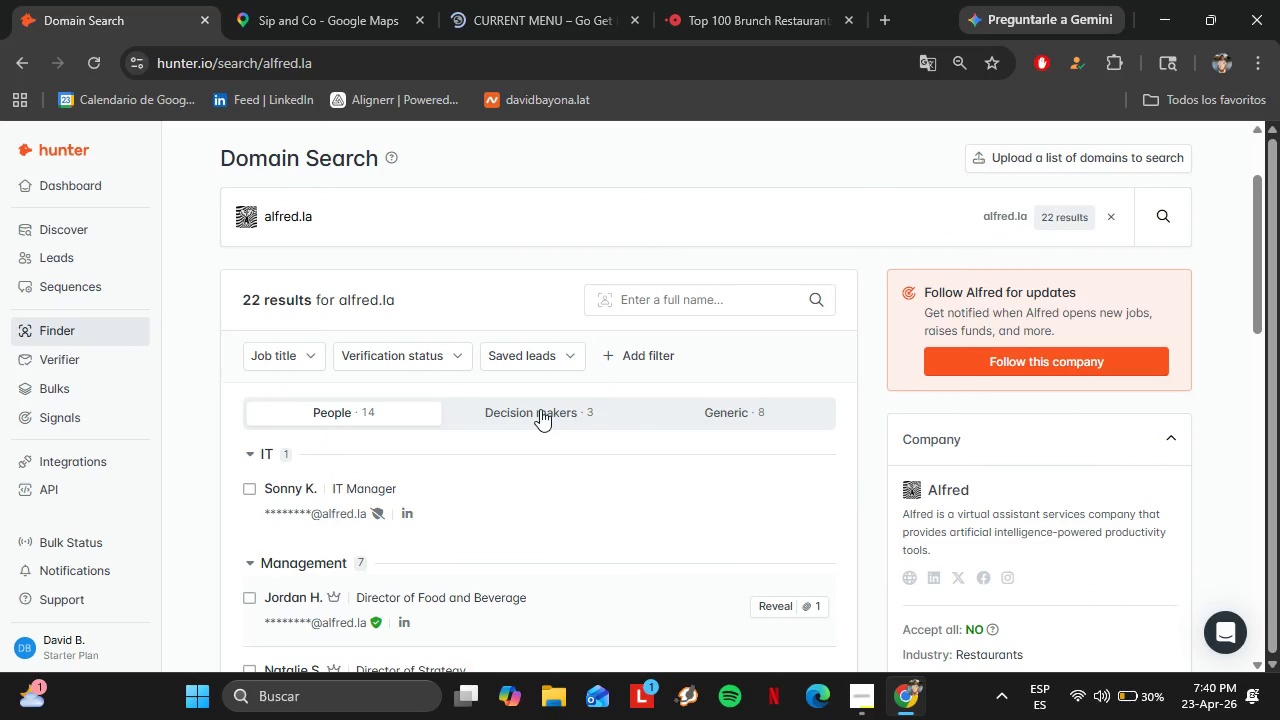 
double_click([375, 236])
 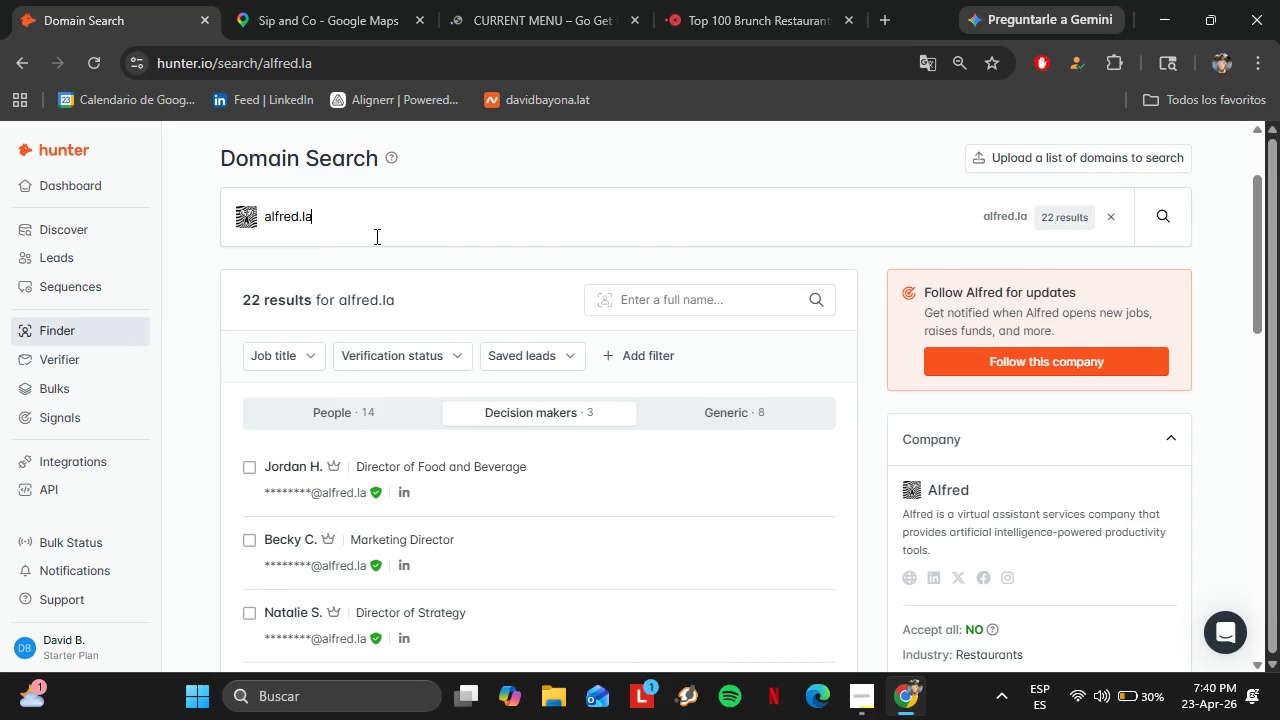 
triple_click([375, 235])
 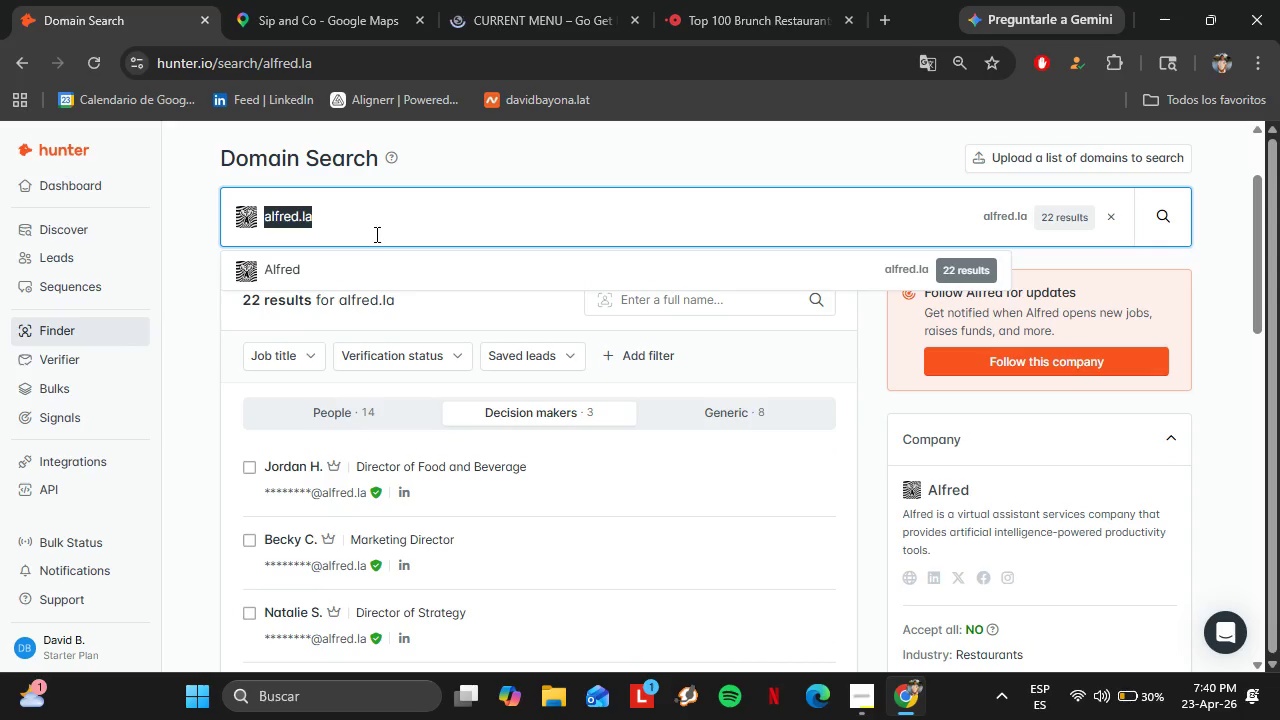 
wait(6.0)
 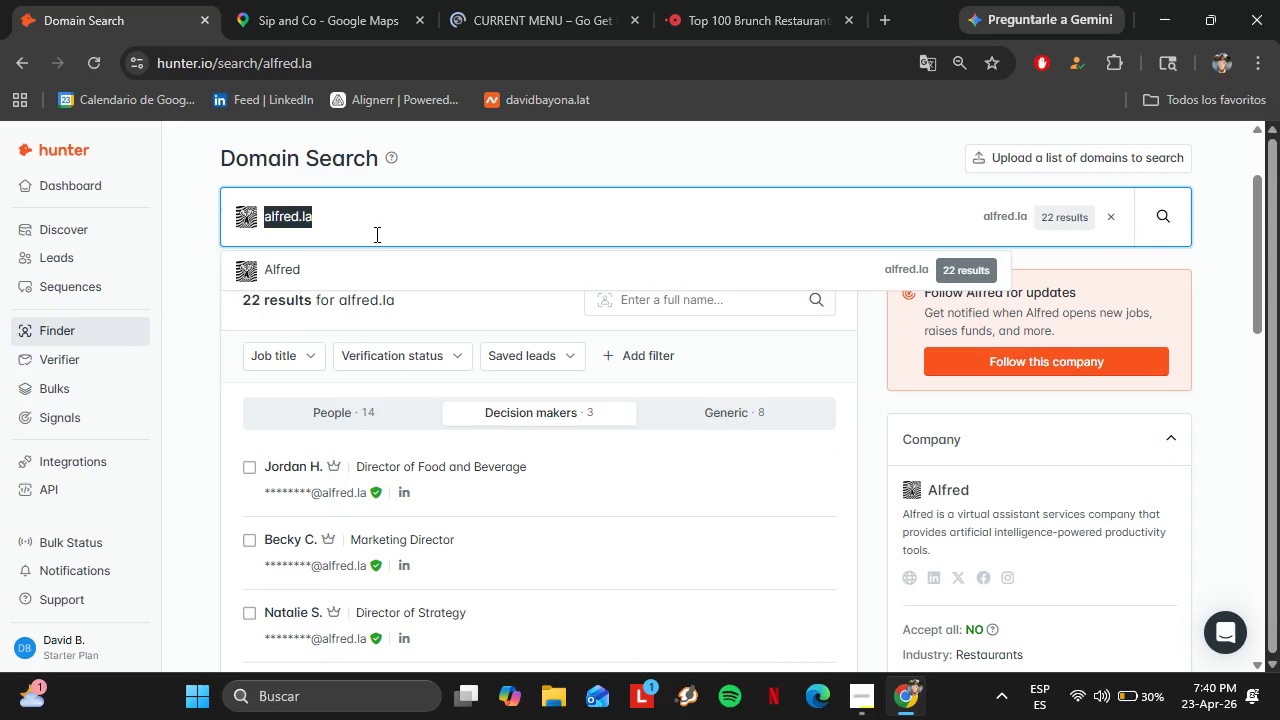 
type(thebutchersdau)
 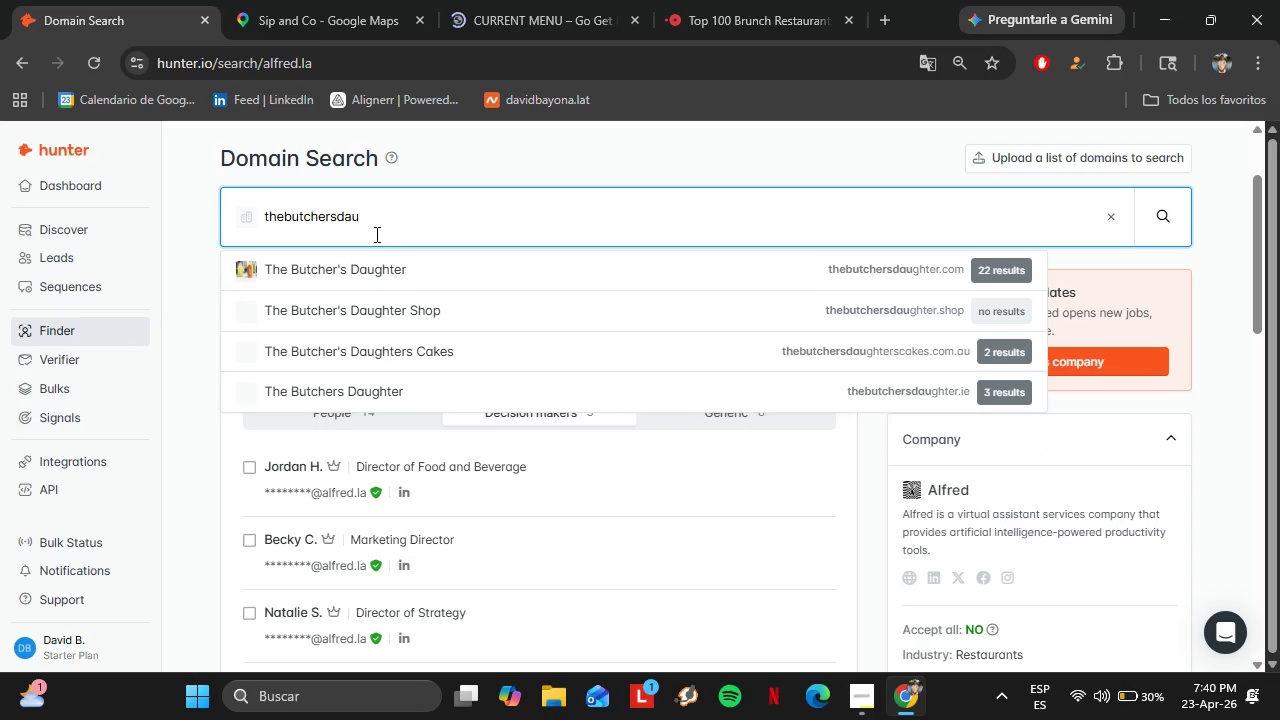 
key(ArrowDown)
 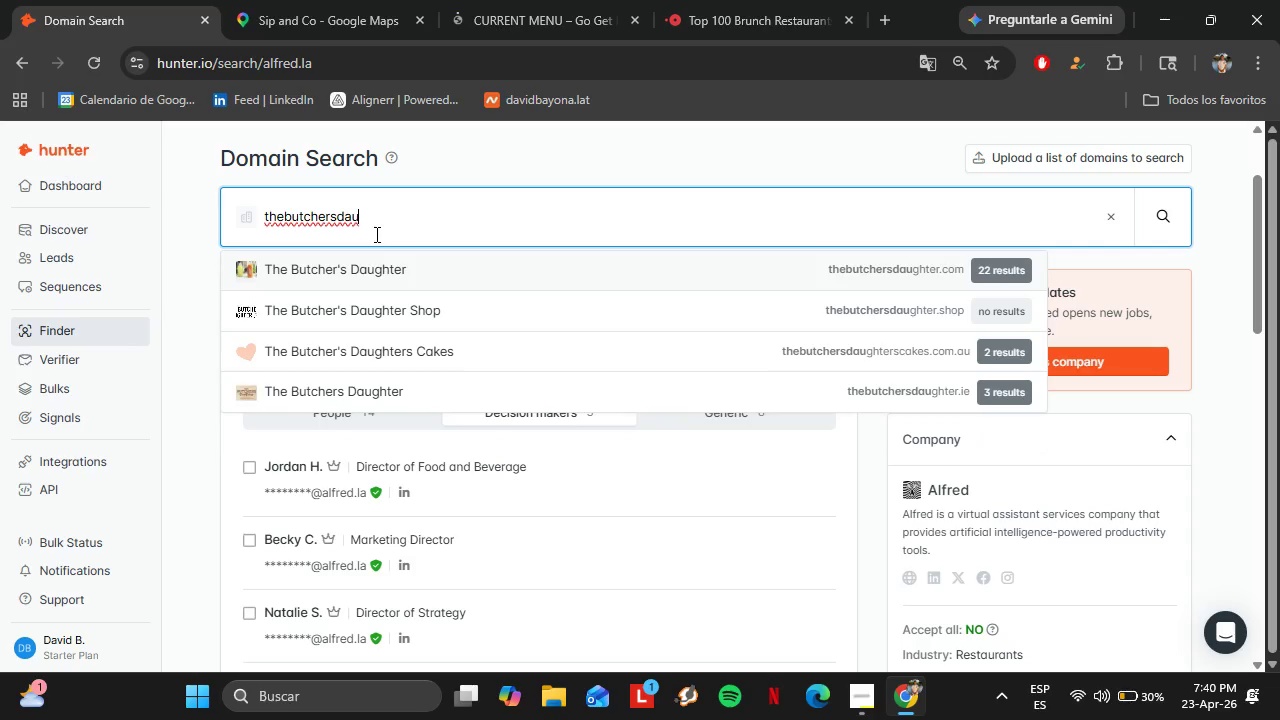 
key(Enter)
 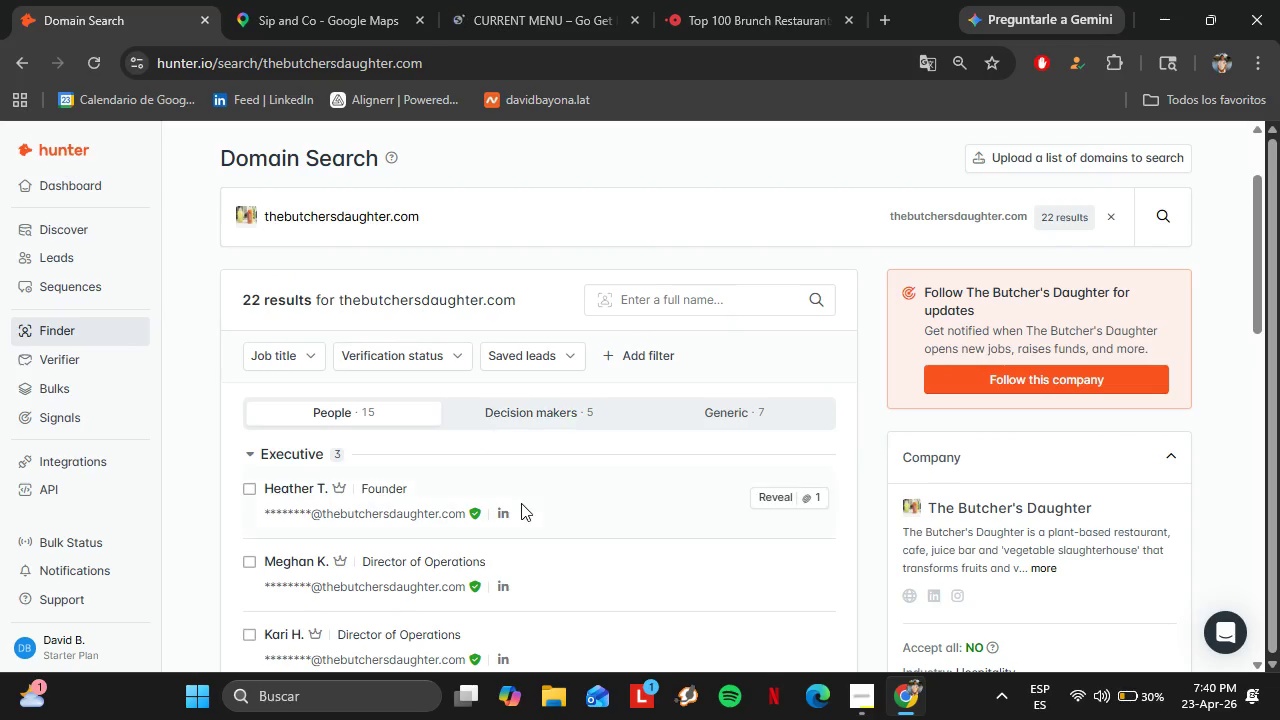 
left_click([789, 496])
 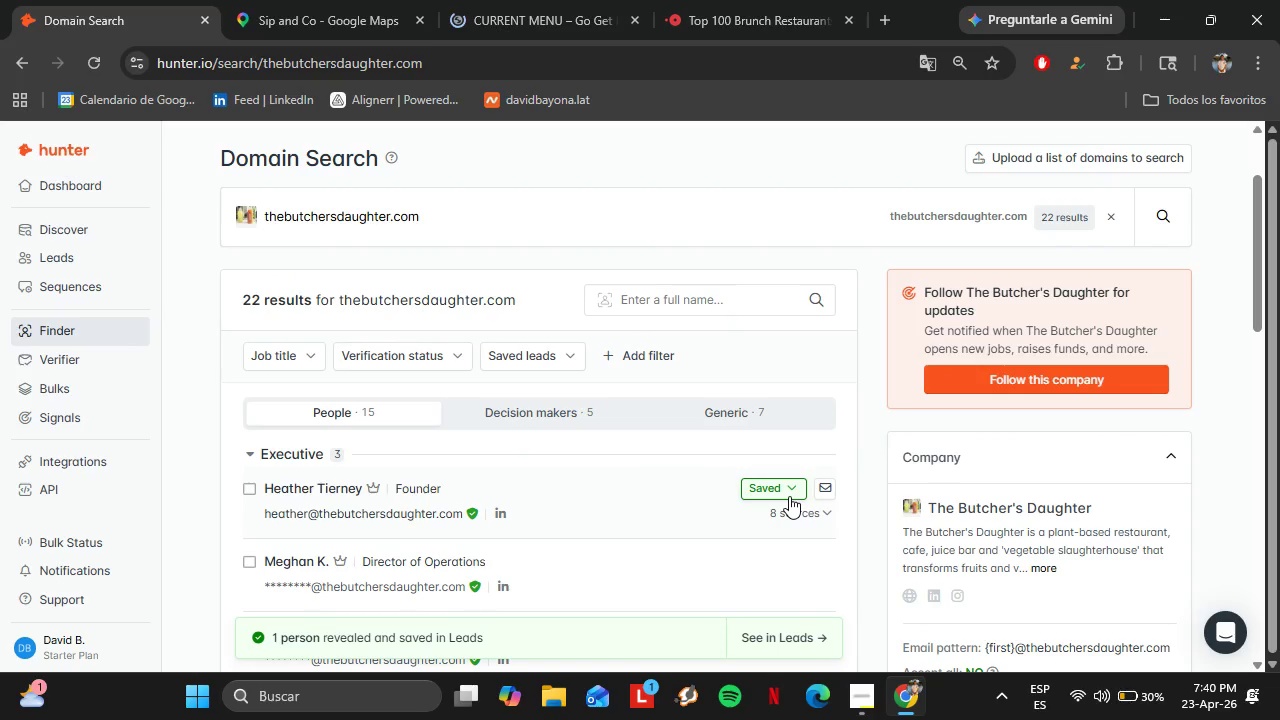 
left_click([789, 496])
 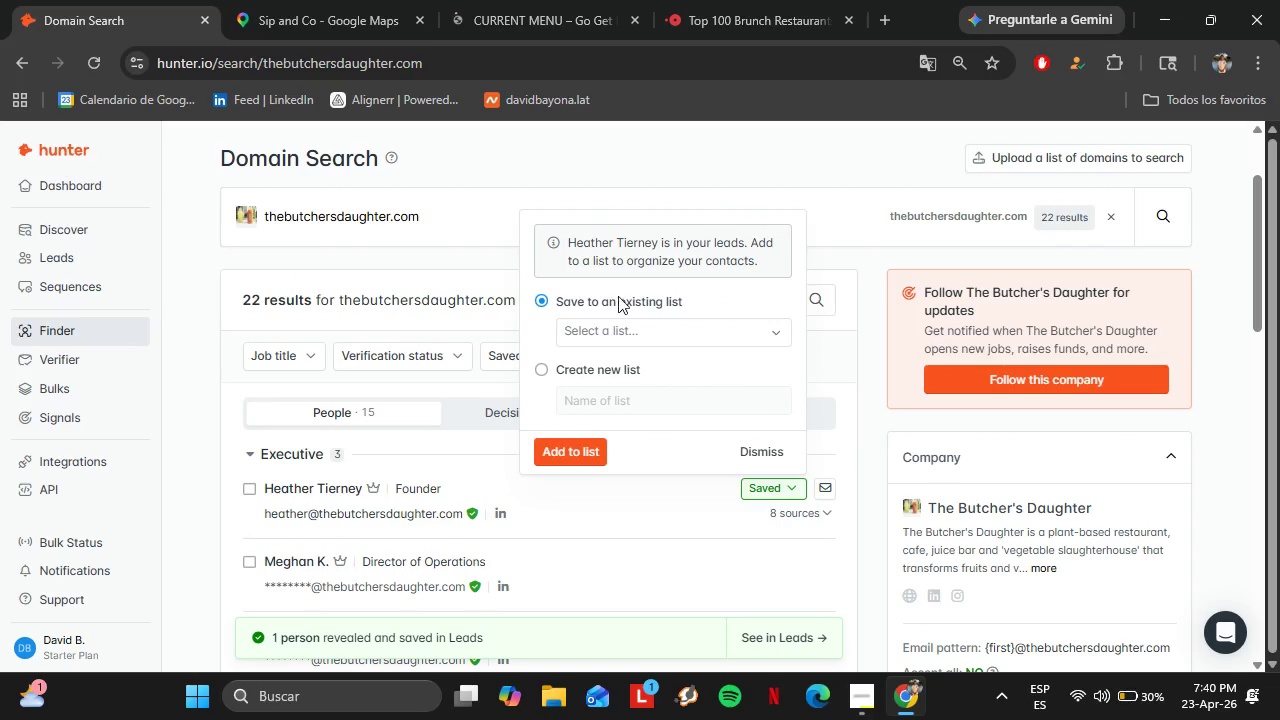 
left_click([632, 317])
 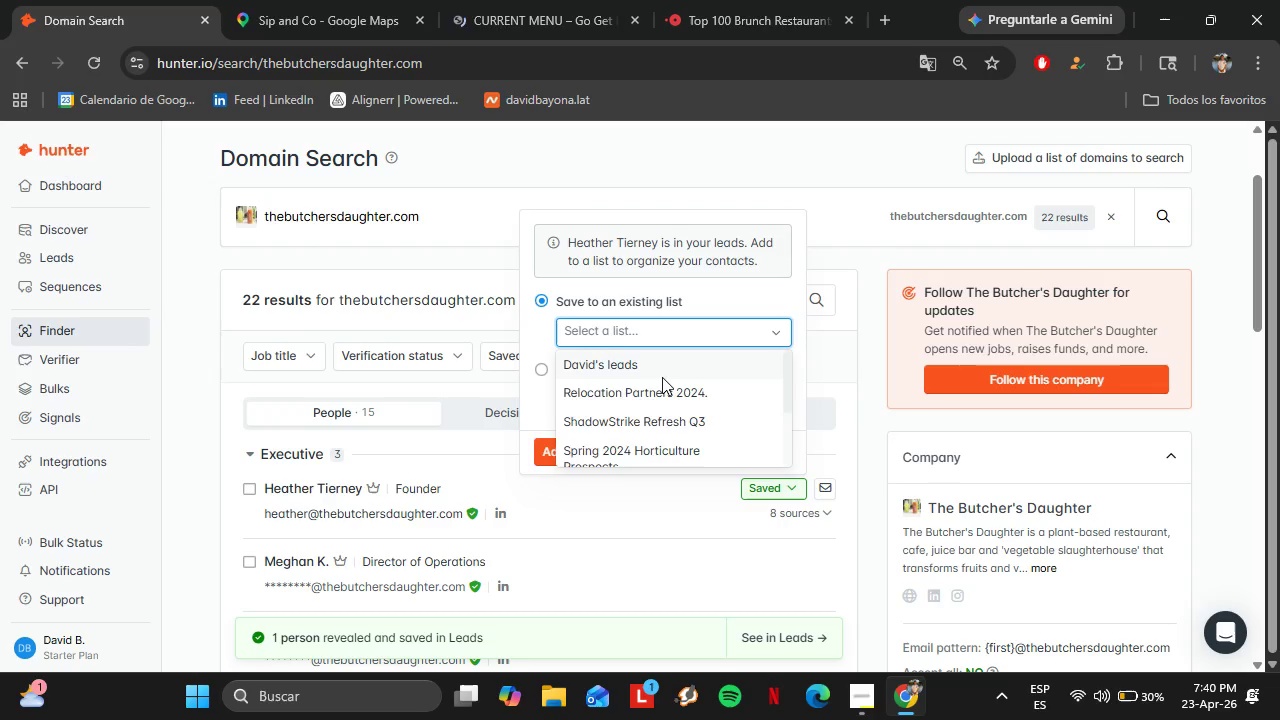 
scroll: coordinate [661, 378], scroll_direction: down, amount: 2.0
 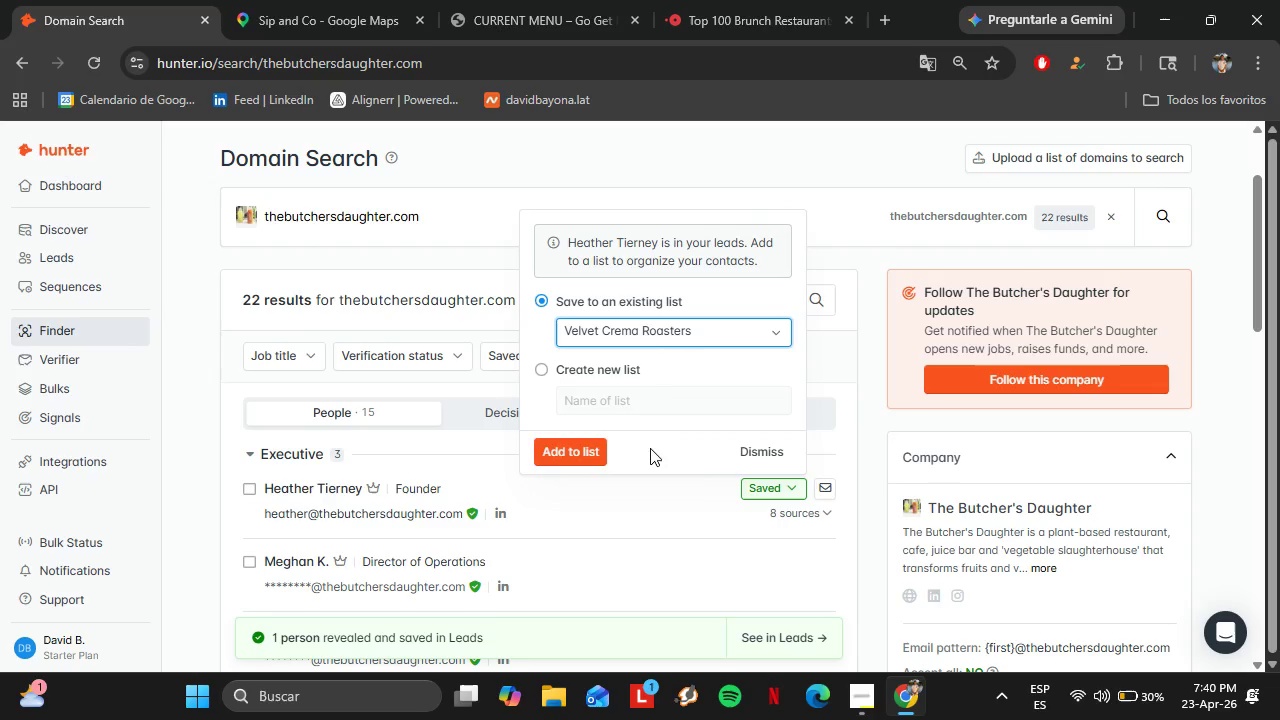 
double_click([574, 450])
 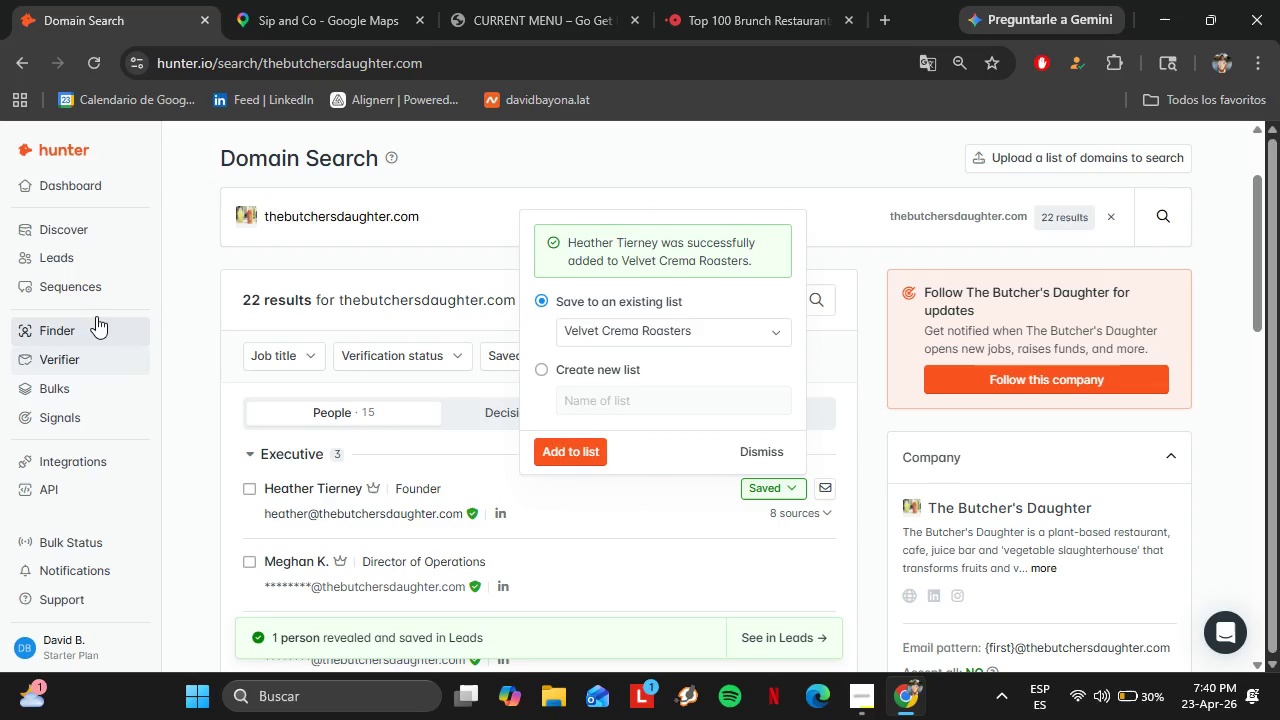 
left_click([54, 258])
 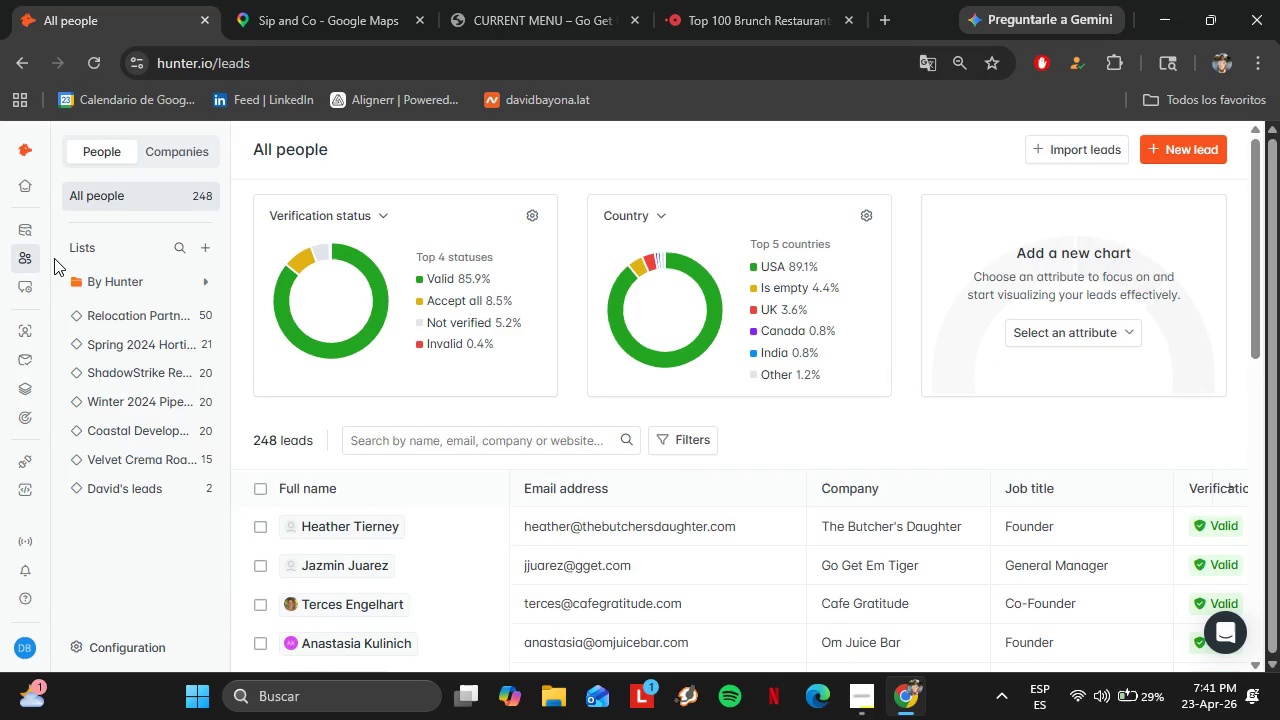 
wait(15.61)
 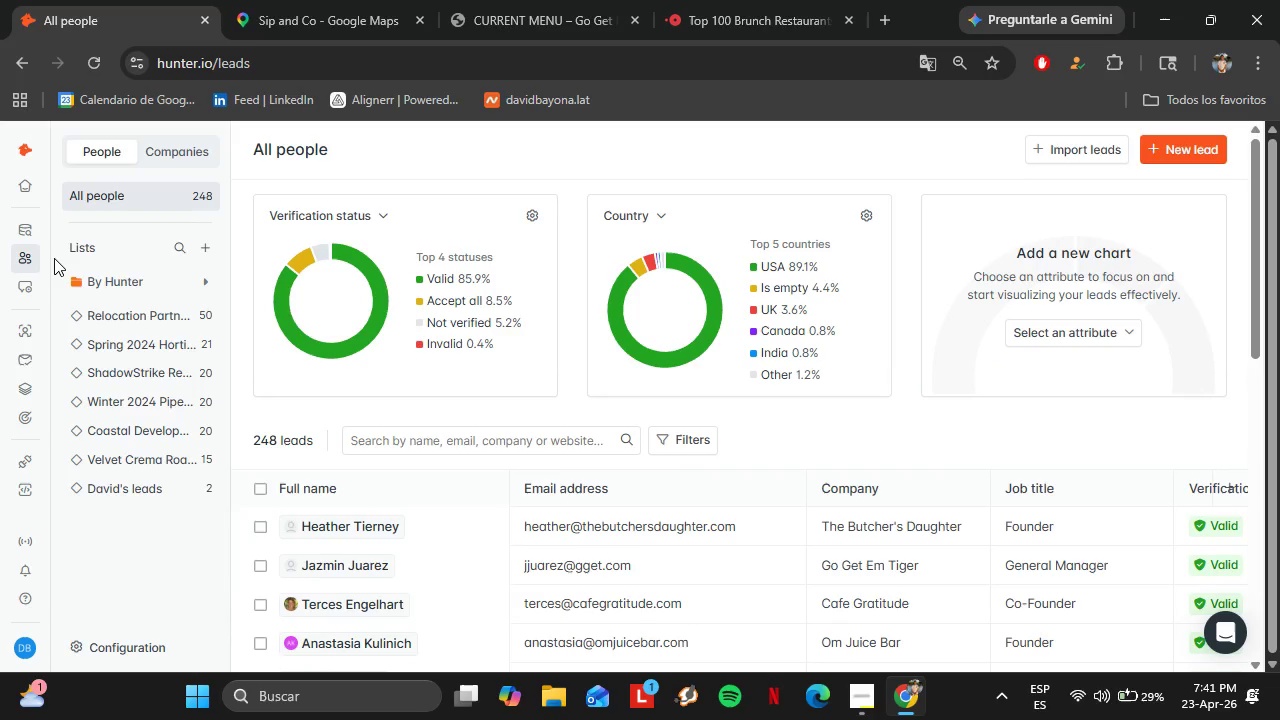 
scroll: coordinate [624, 556], scroll_direction: down, amount: 13.0
 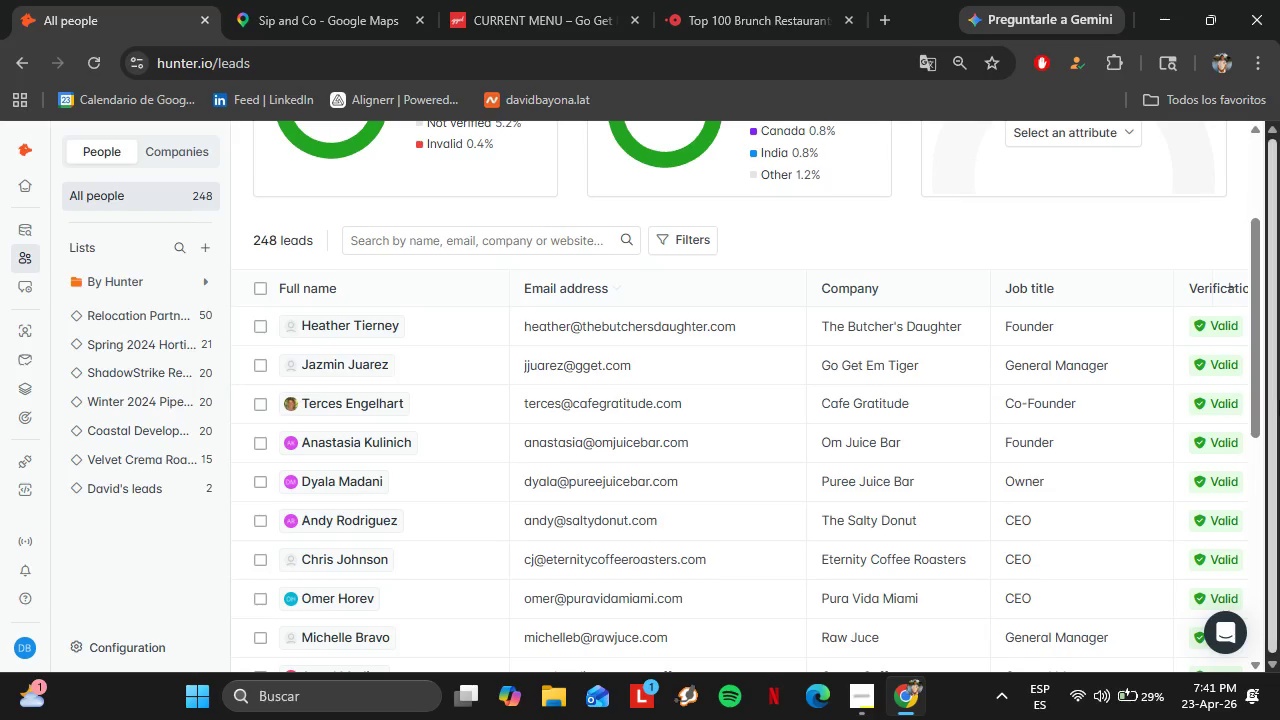 
left_click_drag(start_coordinate=[1256, 382], to_coordinate=[1272, 595])
 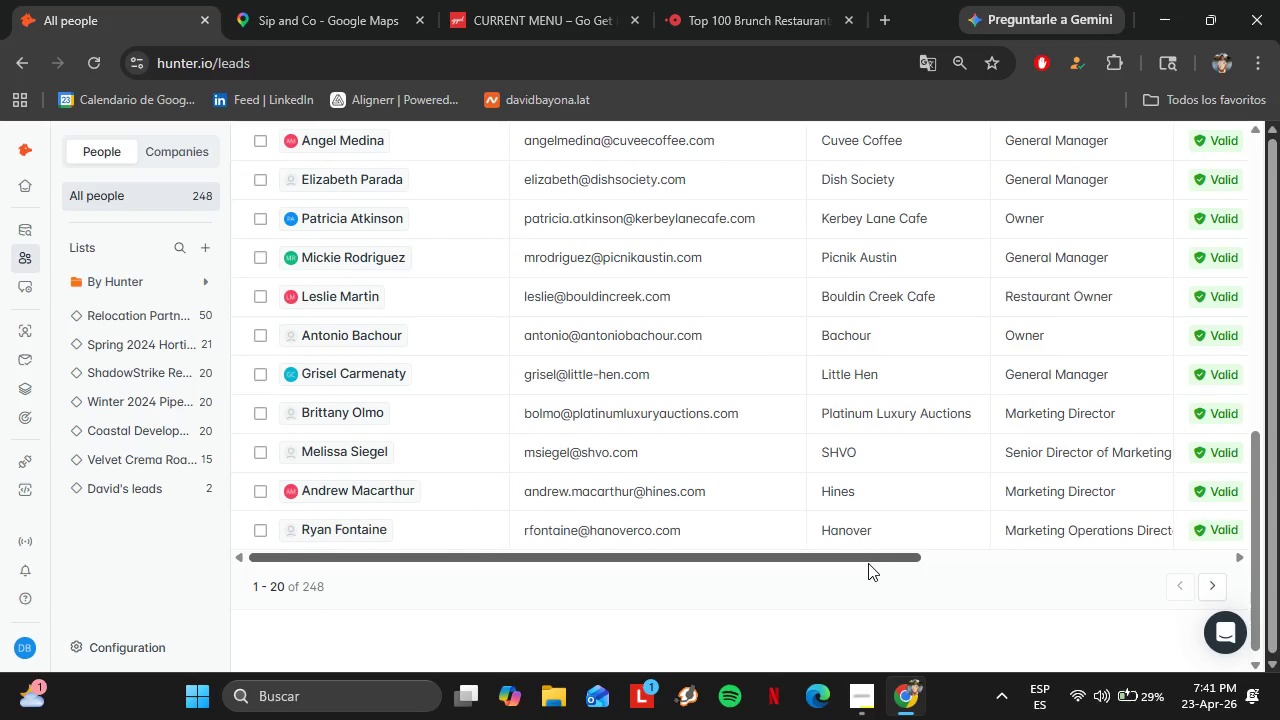 
left_click_drag(start_coordinate=[868, 563], to_coordinate=[1253, 572])
 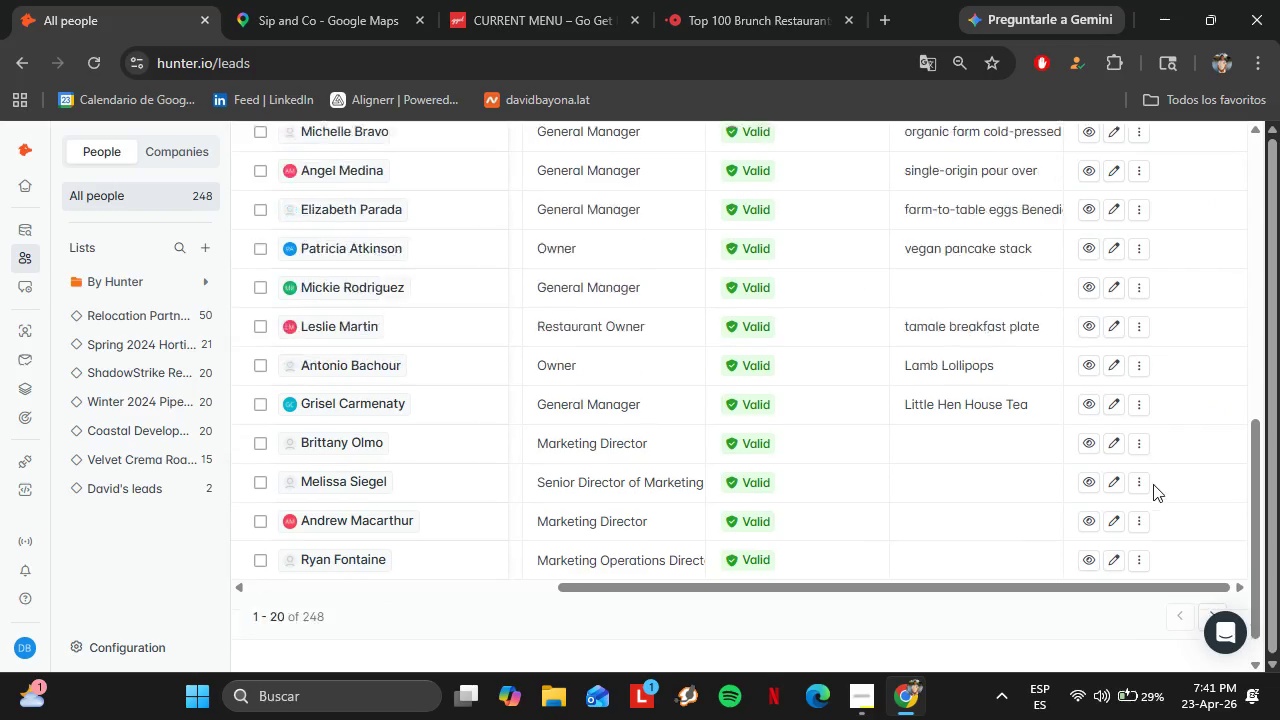 
scroll: coordinate [1135, 447], scroll_direction: up, amount: 6.0
 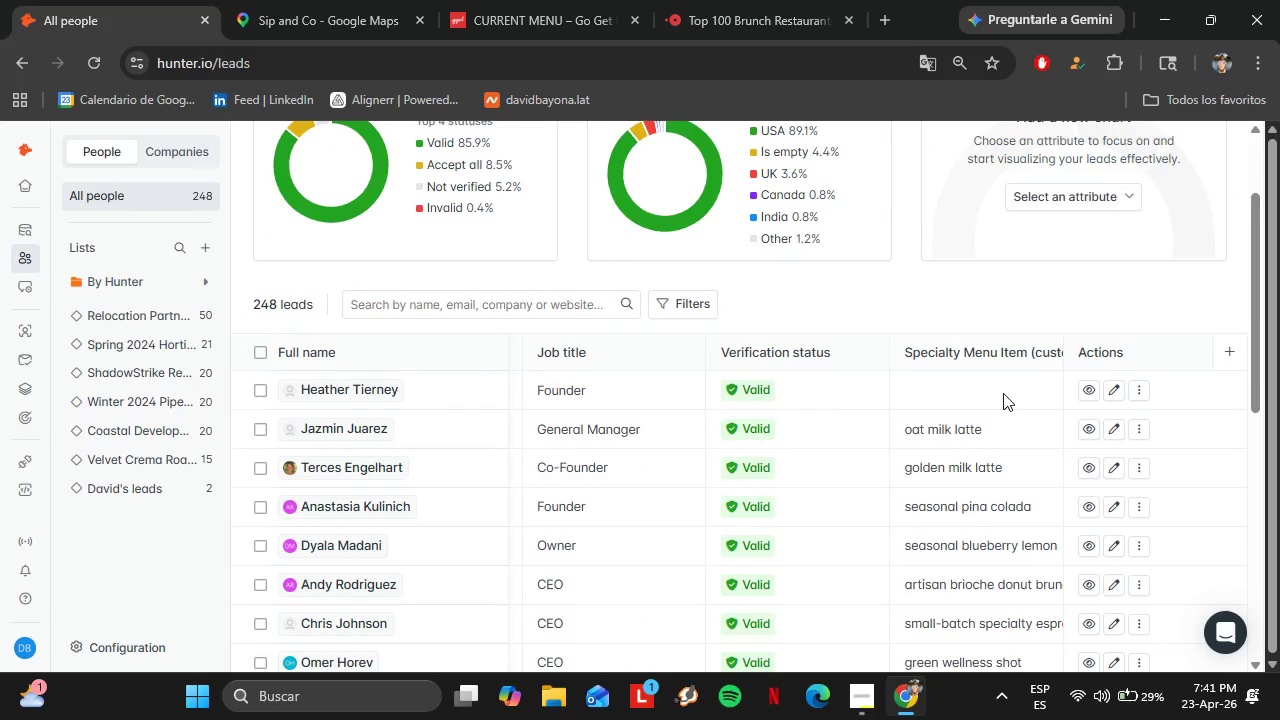 
double_click([1003, 393])
 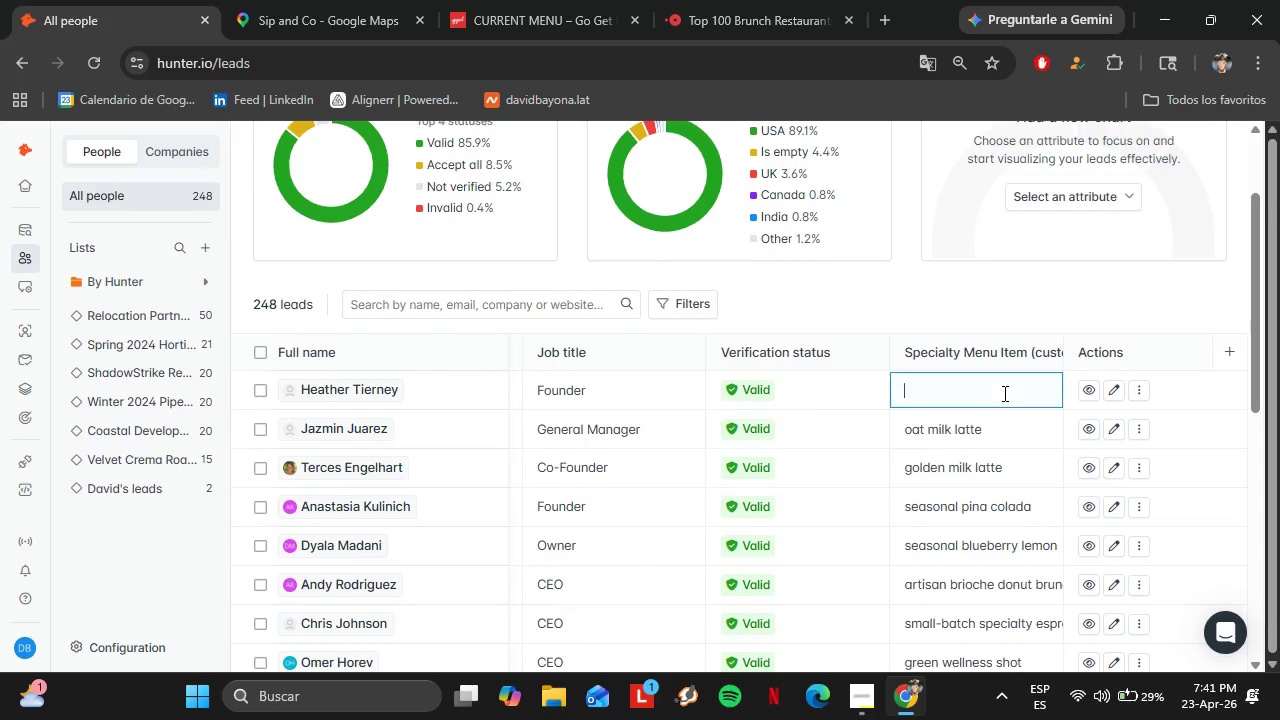 
triple_click([1003, 393])
 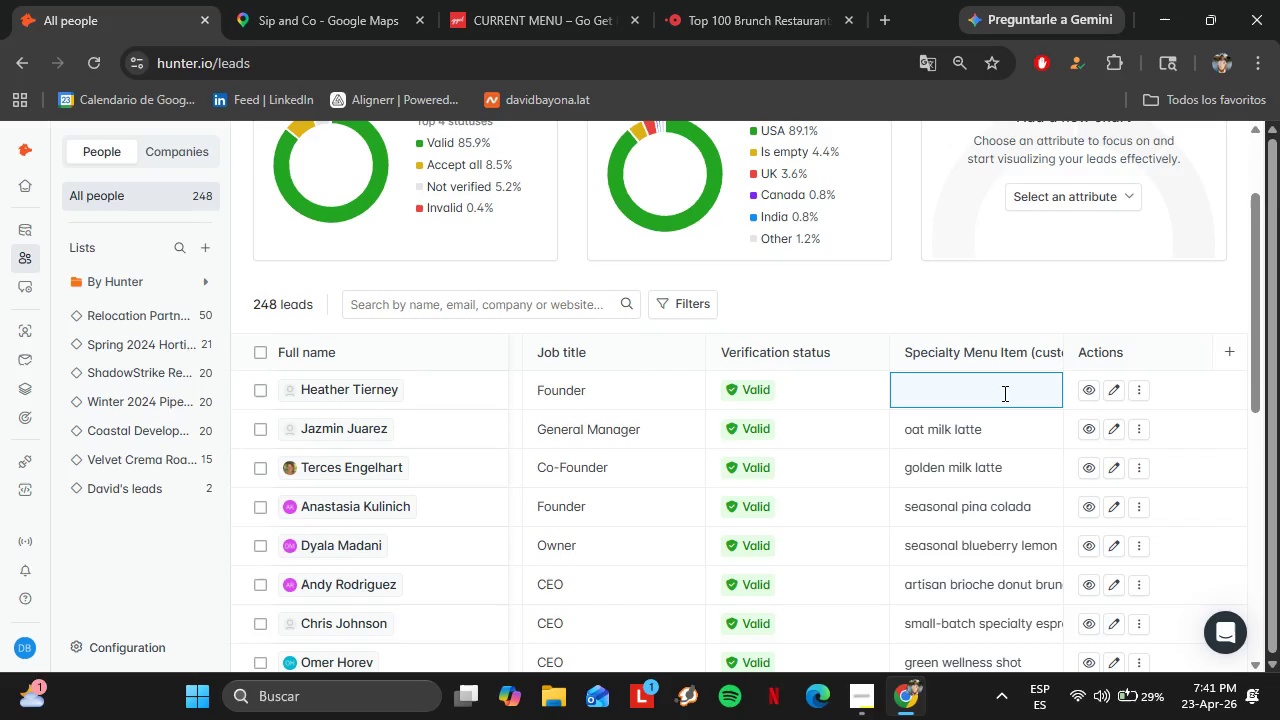 
type(cold brew with ot mil)
key(Backspace)
type(lk)
 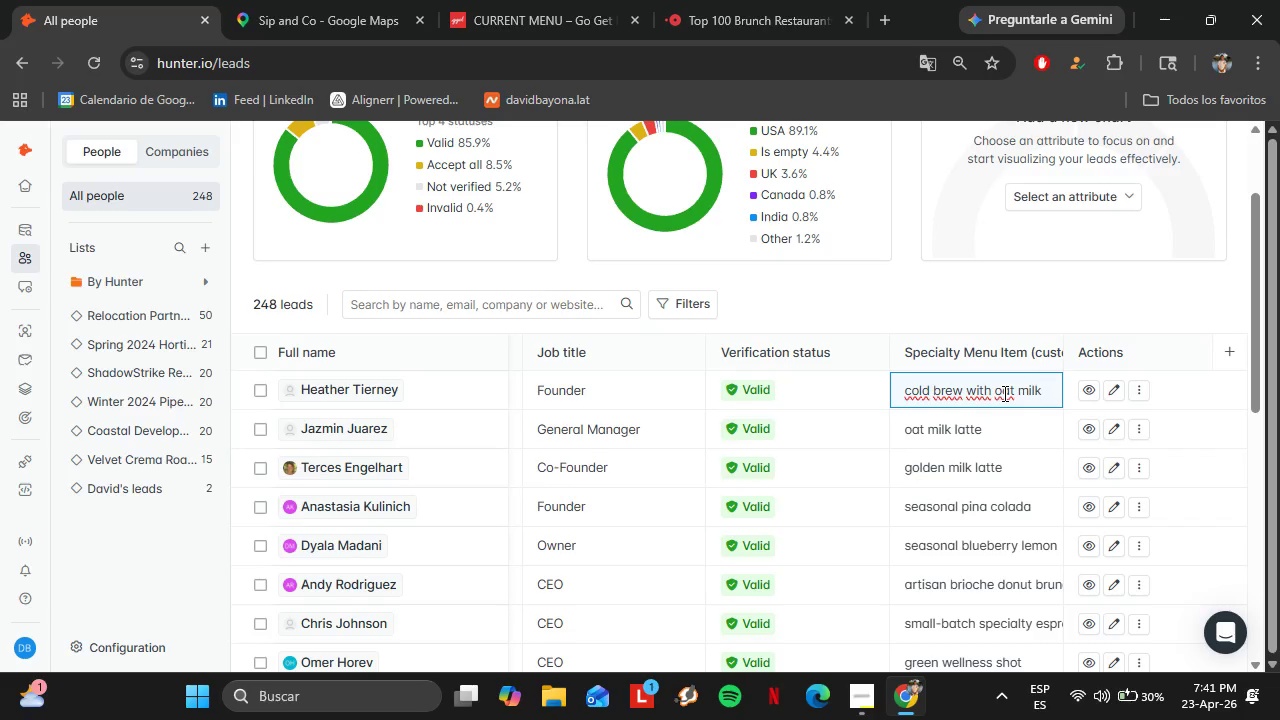 
hold_key(key=A, duration=0.39)
 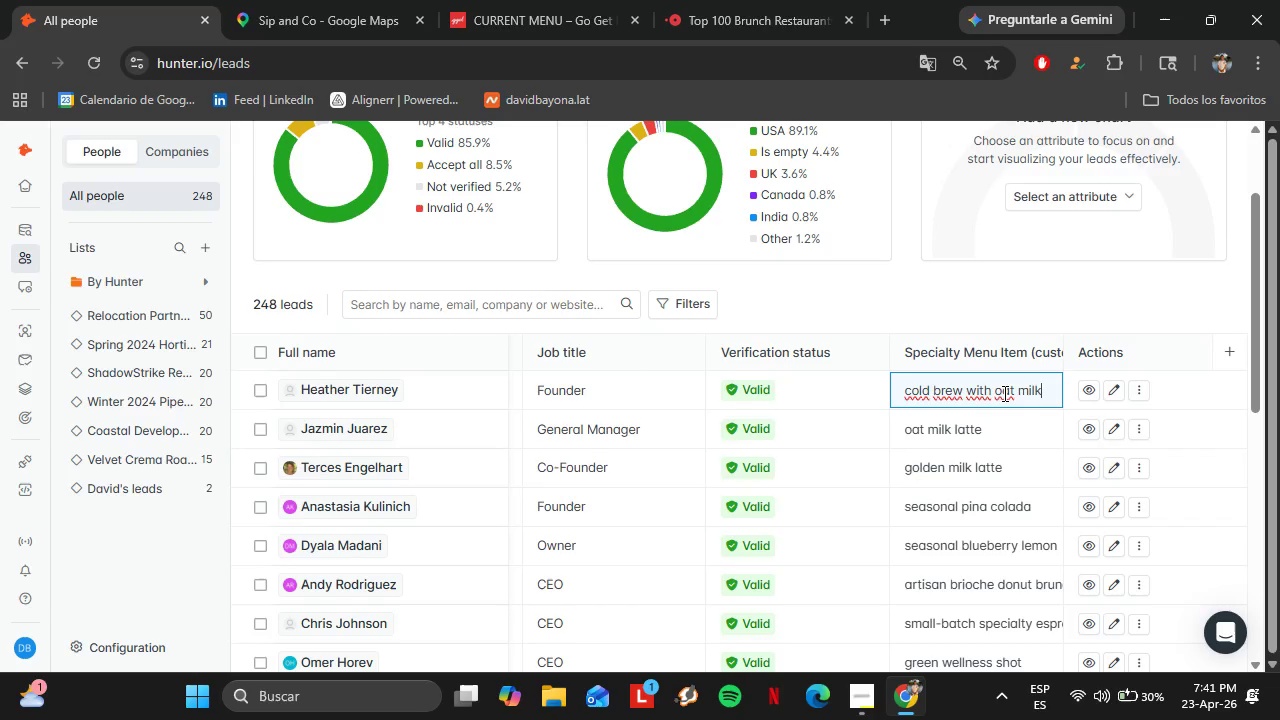 
key(Enter)
 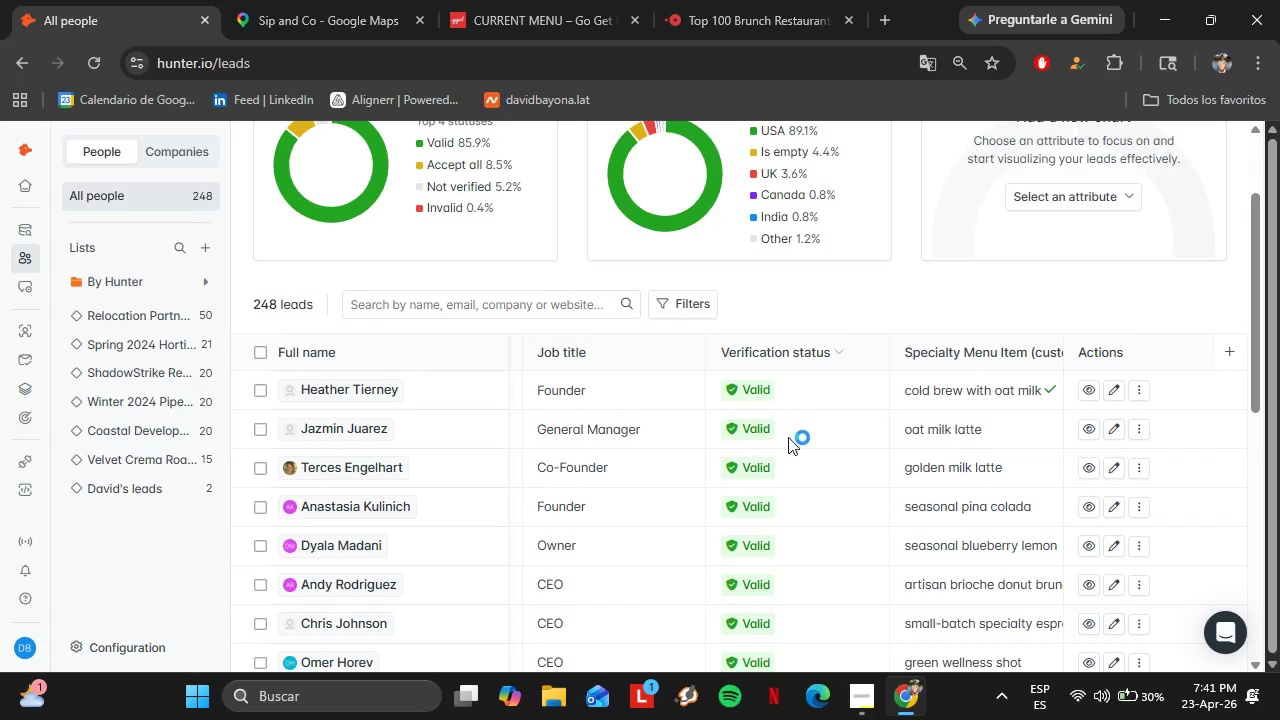 
scroll: coordinate [746, 450], scroll_direction: down, amount: 1.0
 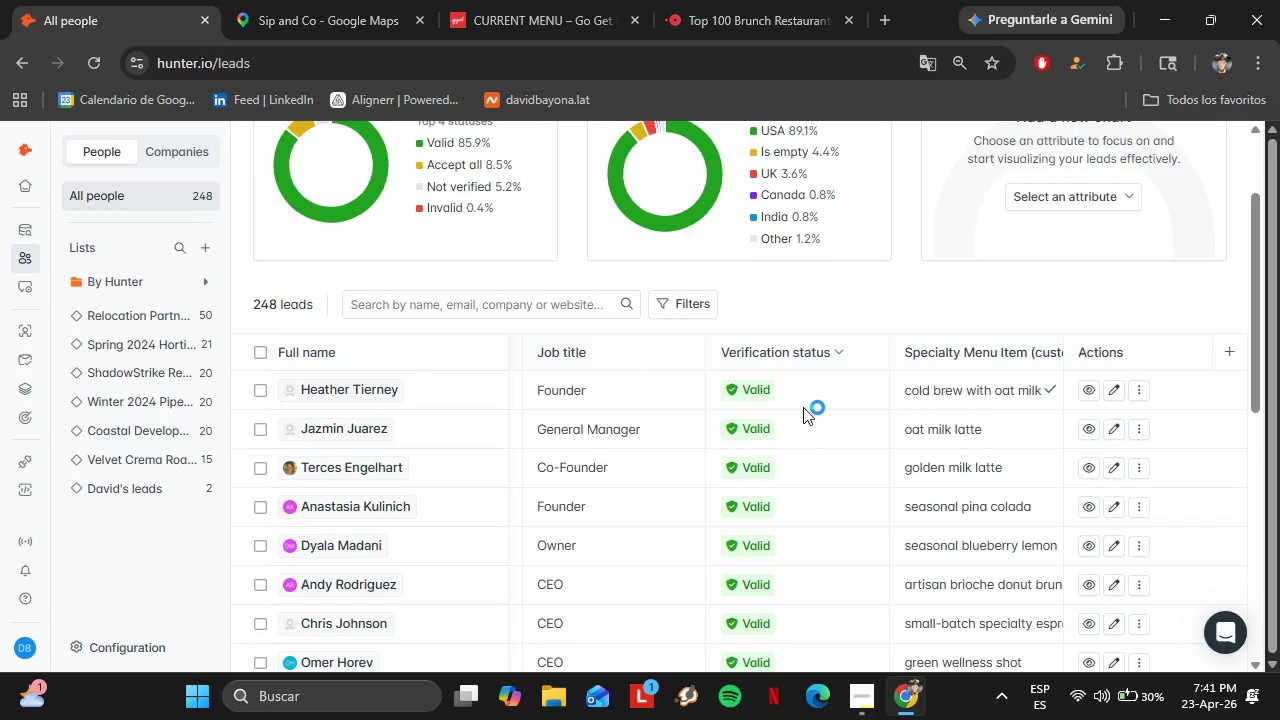 
scroll: coordinate [359, 472], scroll_direction: up, amount: 2.0
 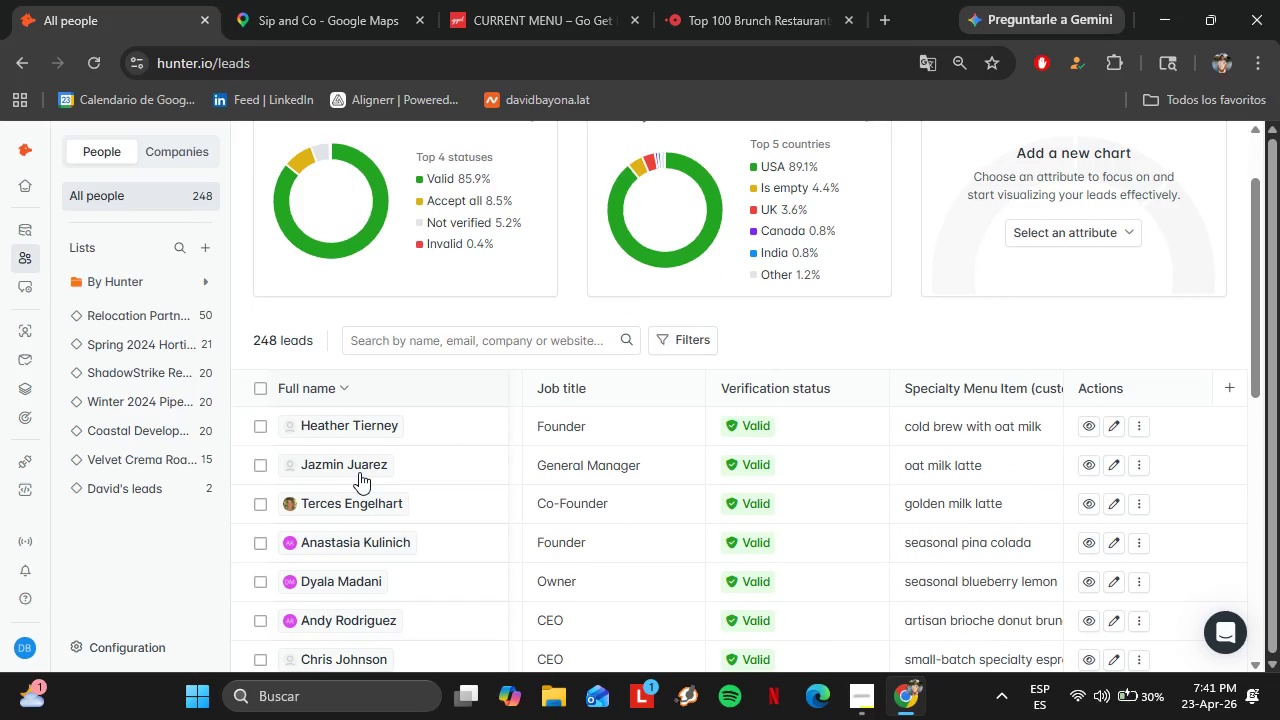 
left_click([131, 461])
 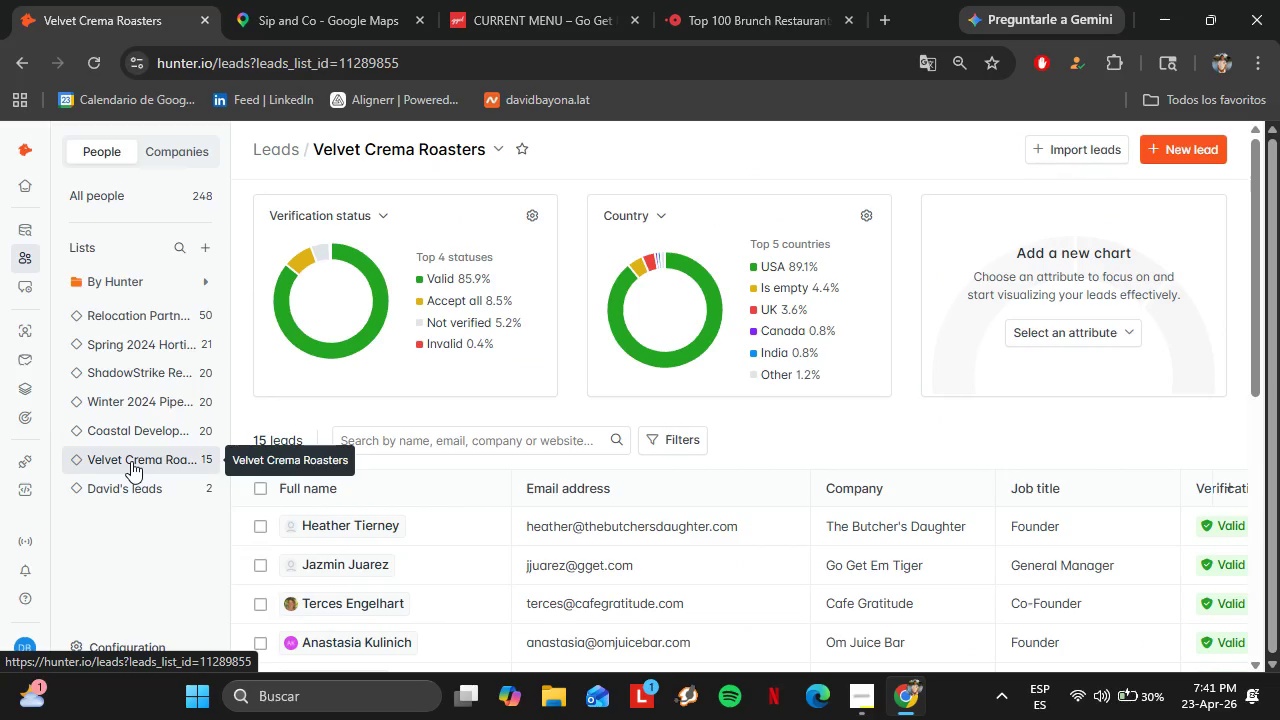 
wait(19.08)
 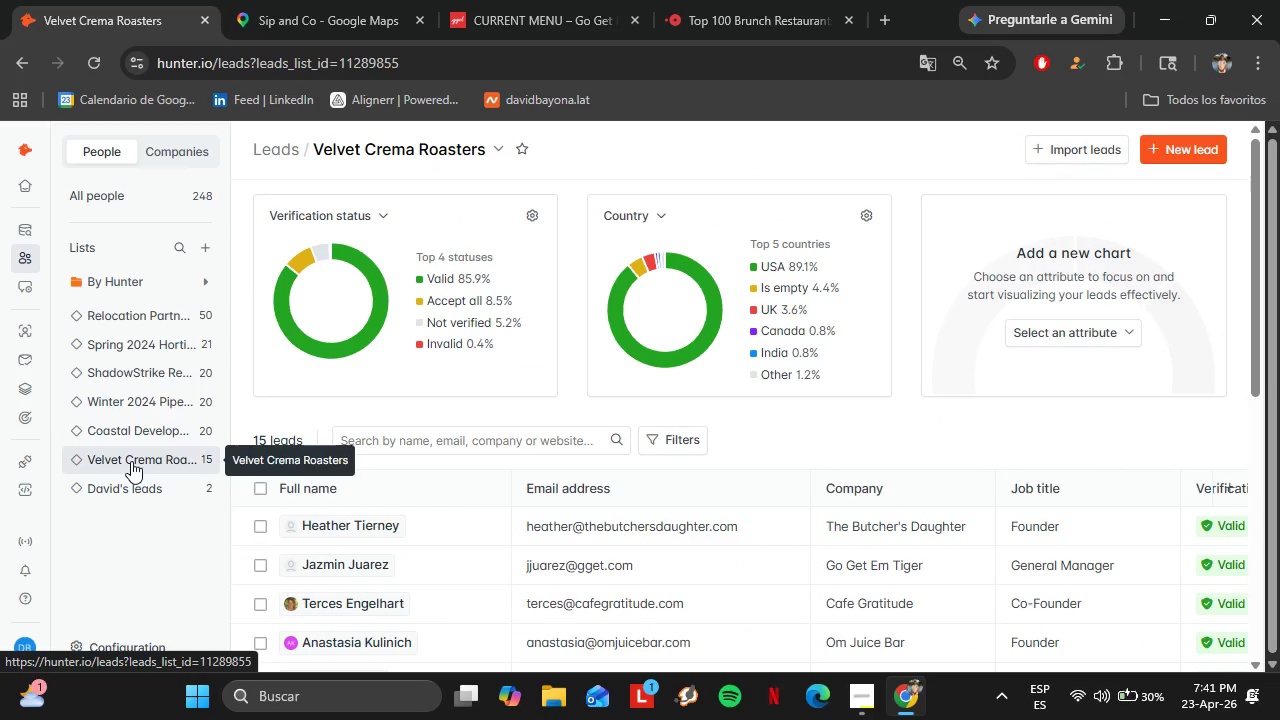 
left_click([24, 229])
 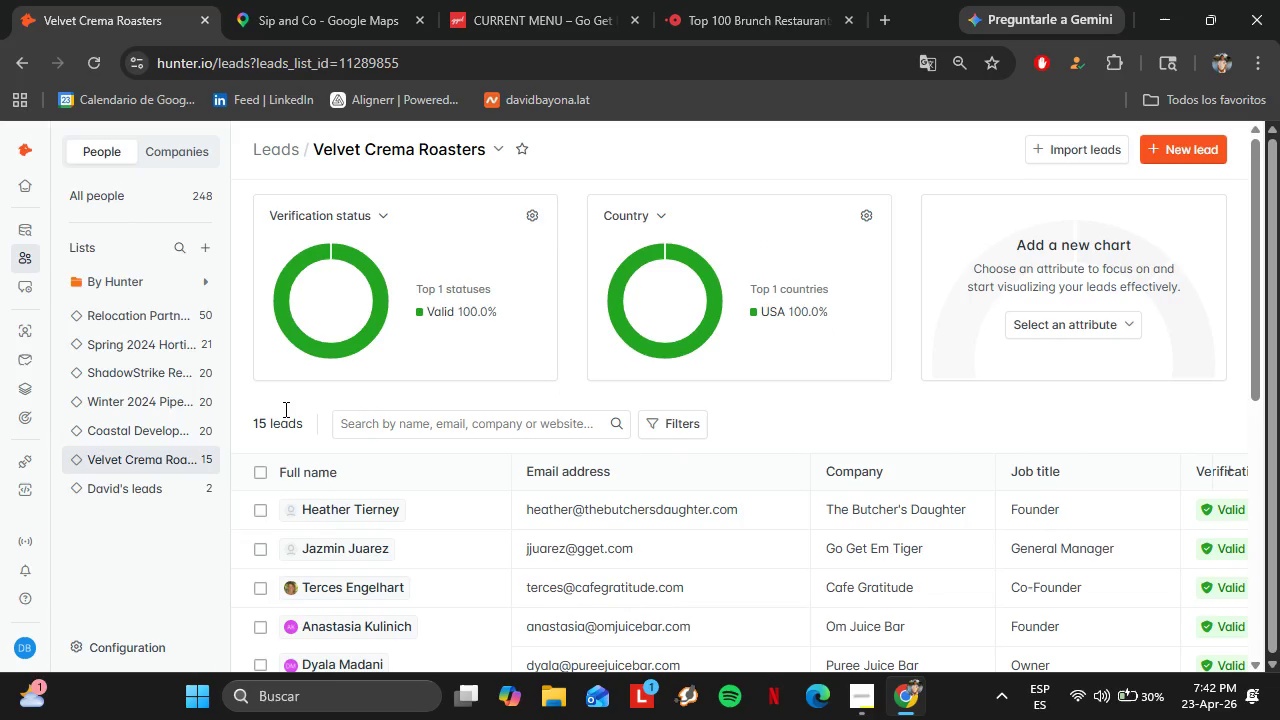 
mouse_move([59, 243])
 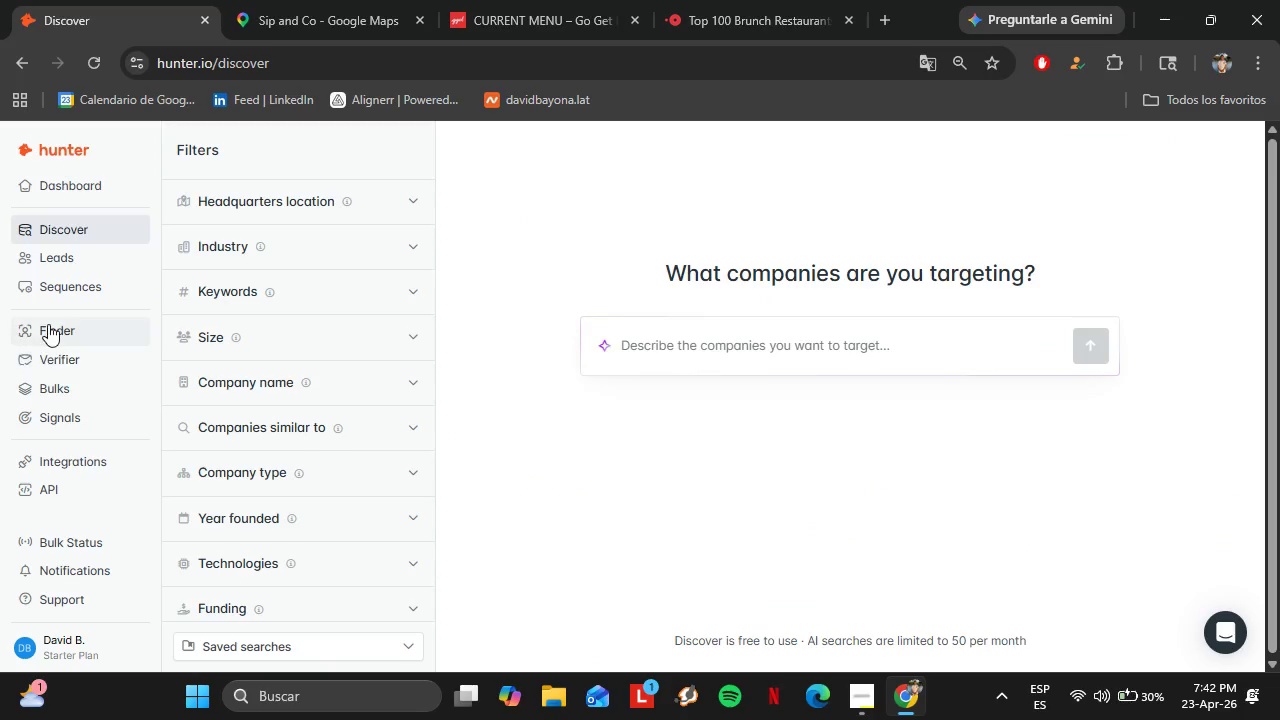 
left_click([50, 322])
 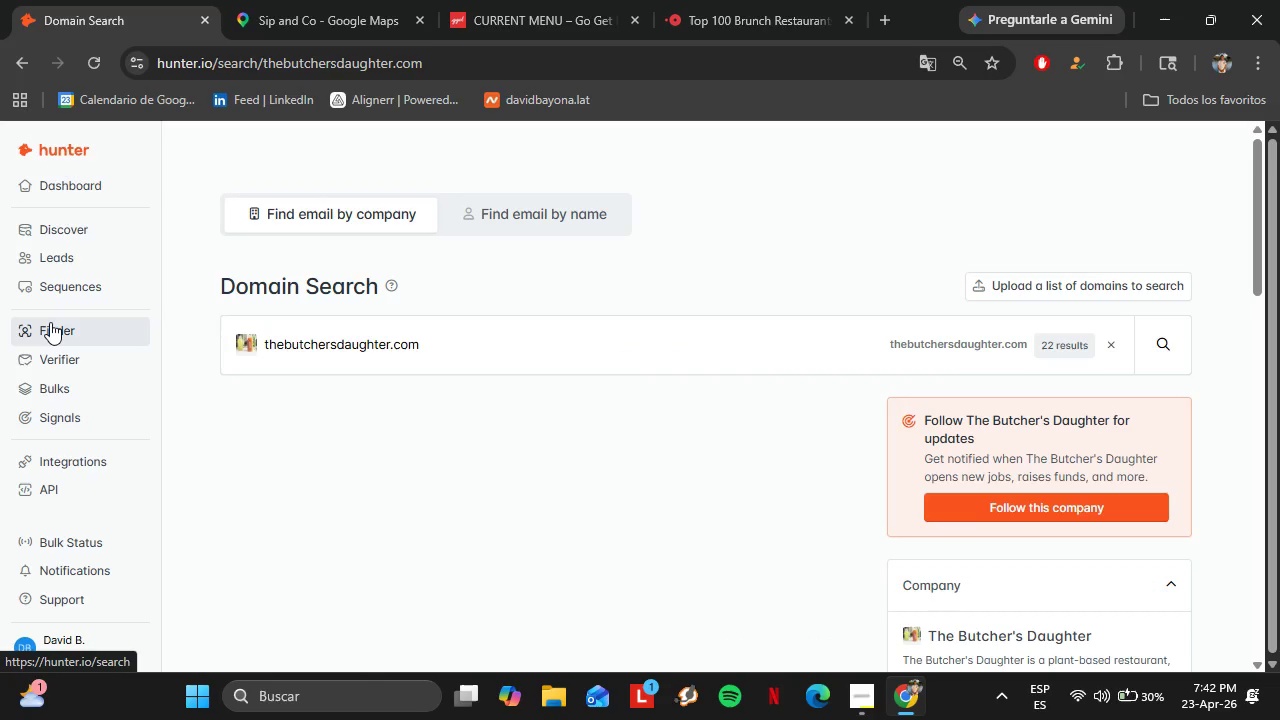 
double_click([336, 342])
 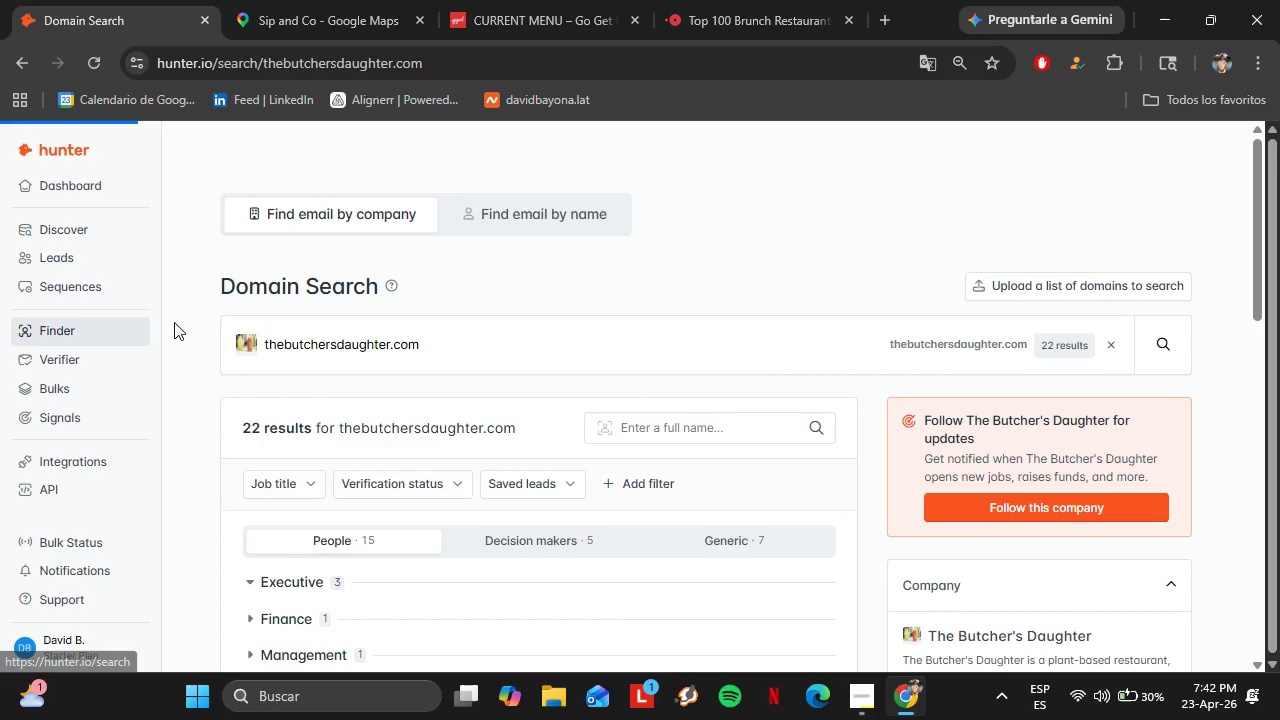 
triple_click([336, 342])
 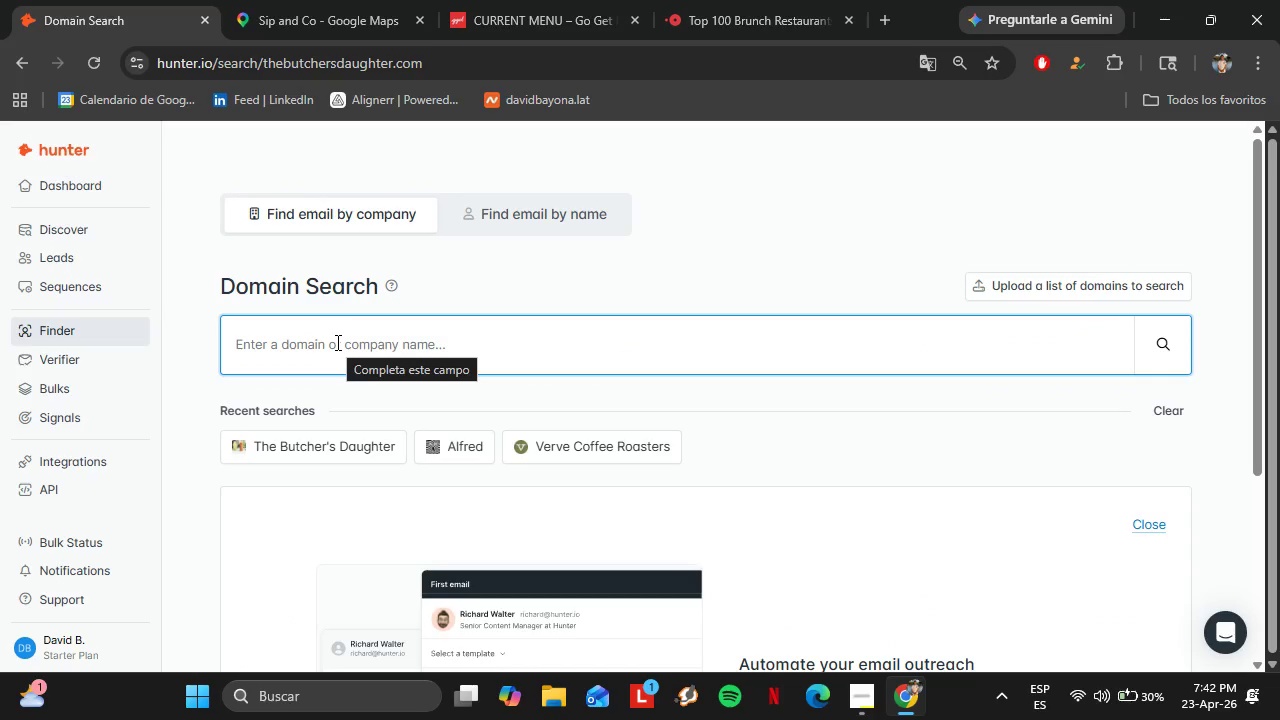 
type(kreationjuice.com)
 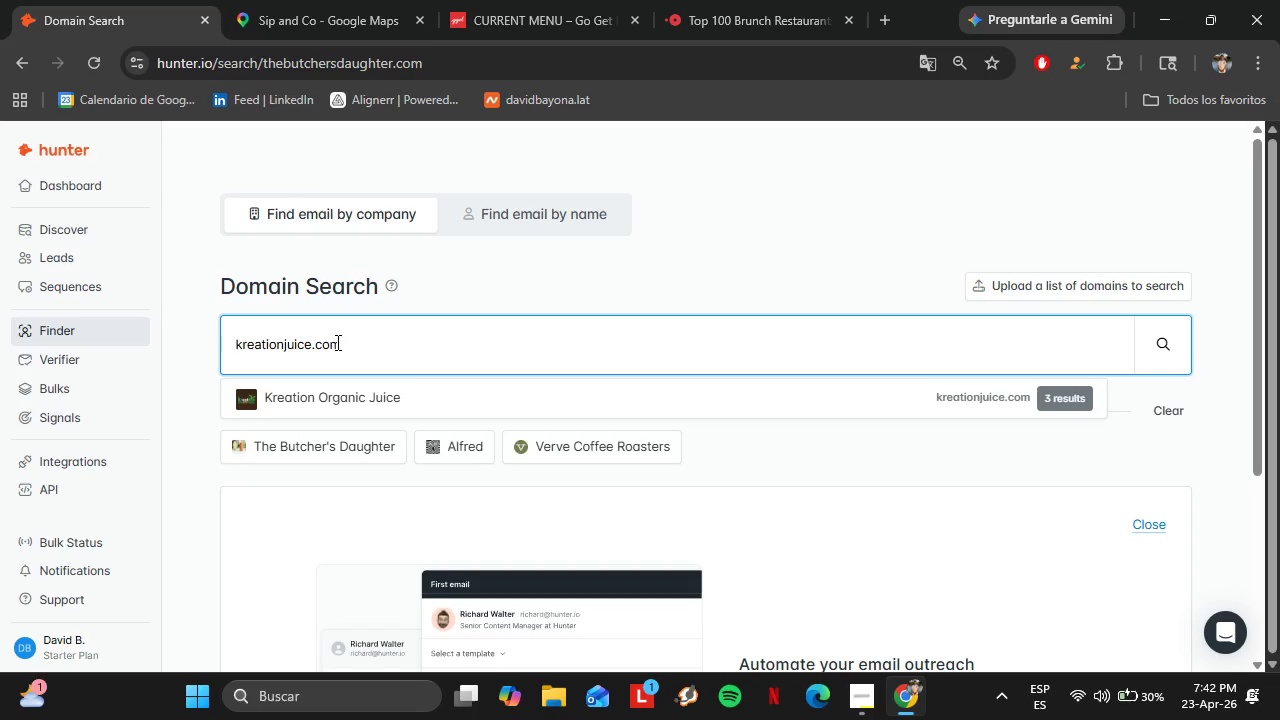 
key(ArrowDown)
 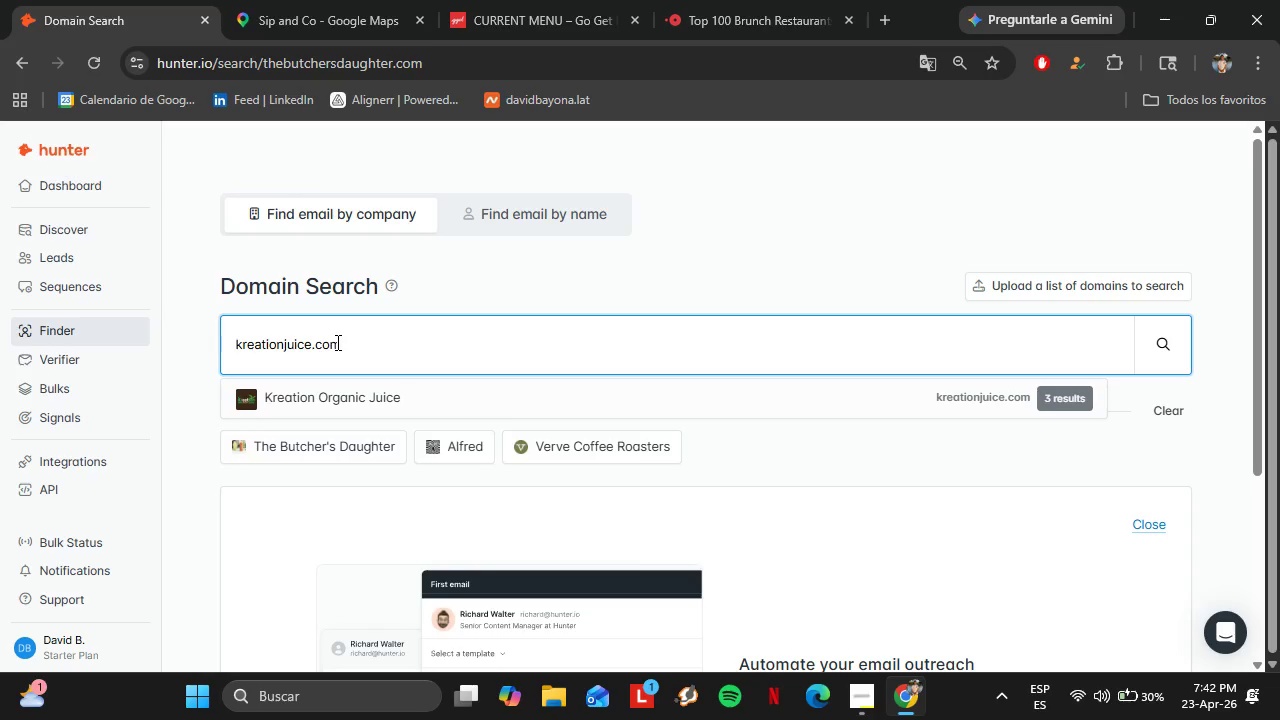 
key(Enter)
 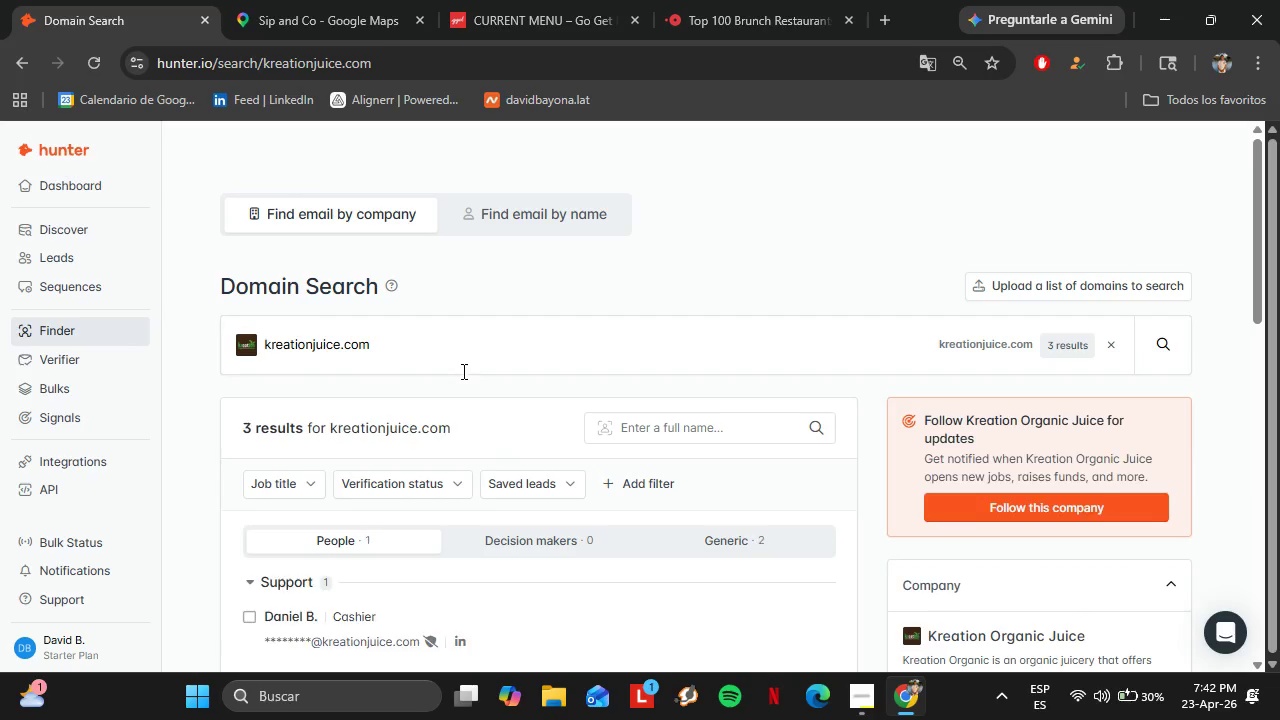 
scroll: coordinate [488, 385], scroll_direction: down, amount: 1.0
 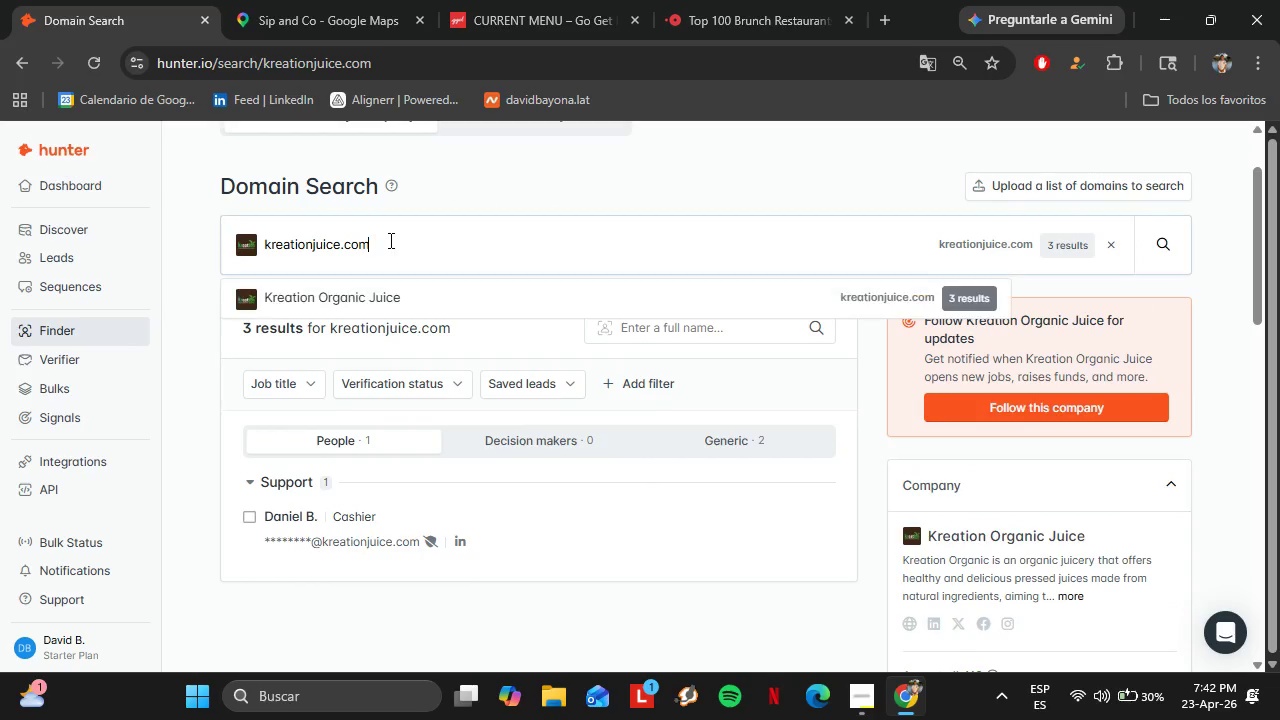 
double_click([389, 240])
 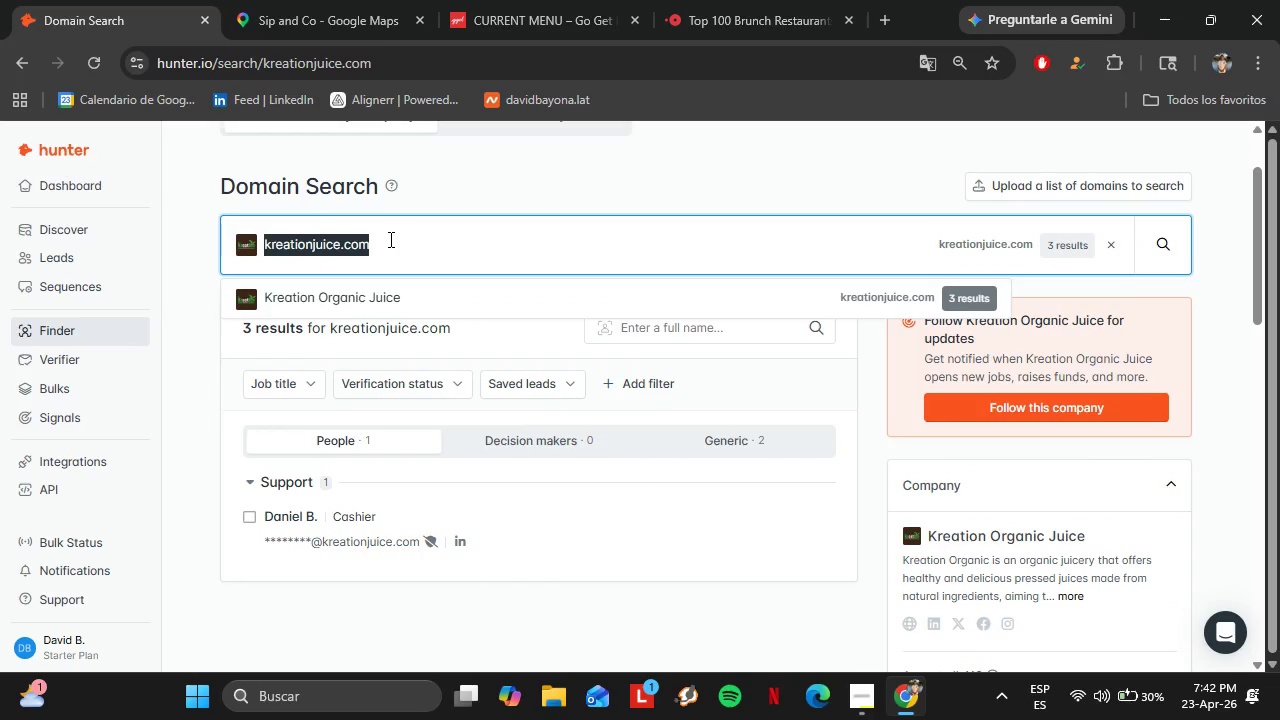 
type(pressed.com)
 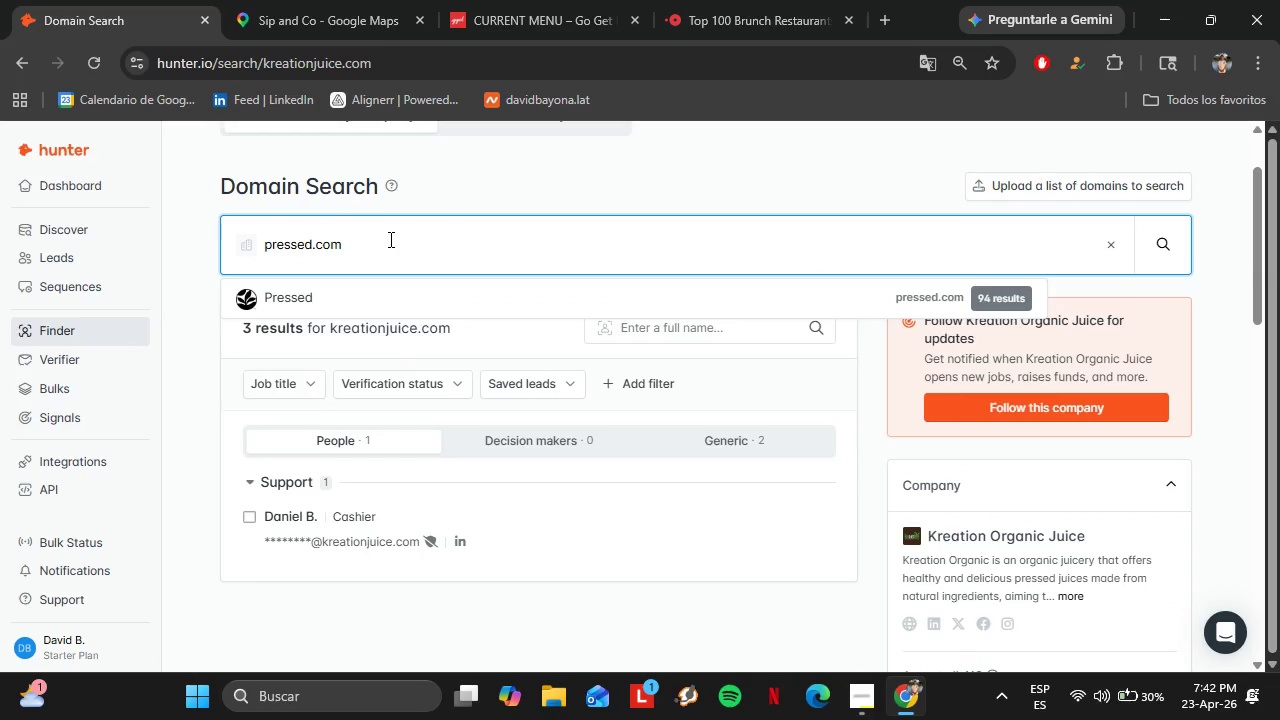 
key(ArrowDown)
 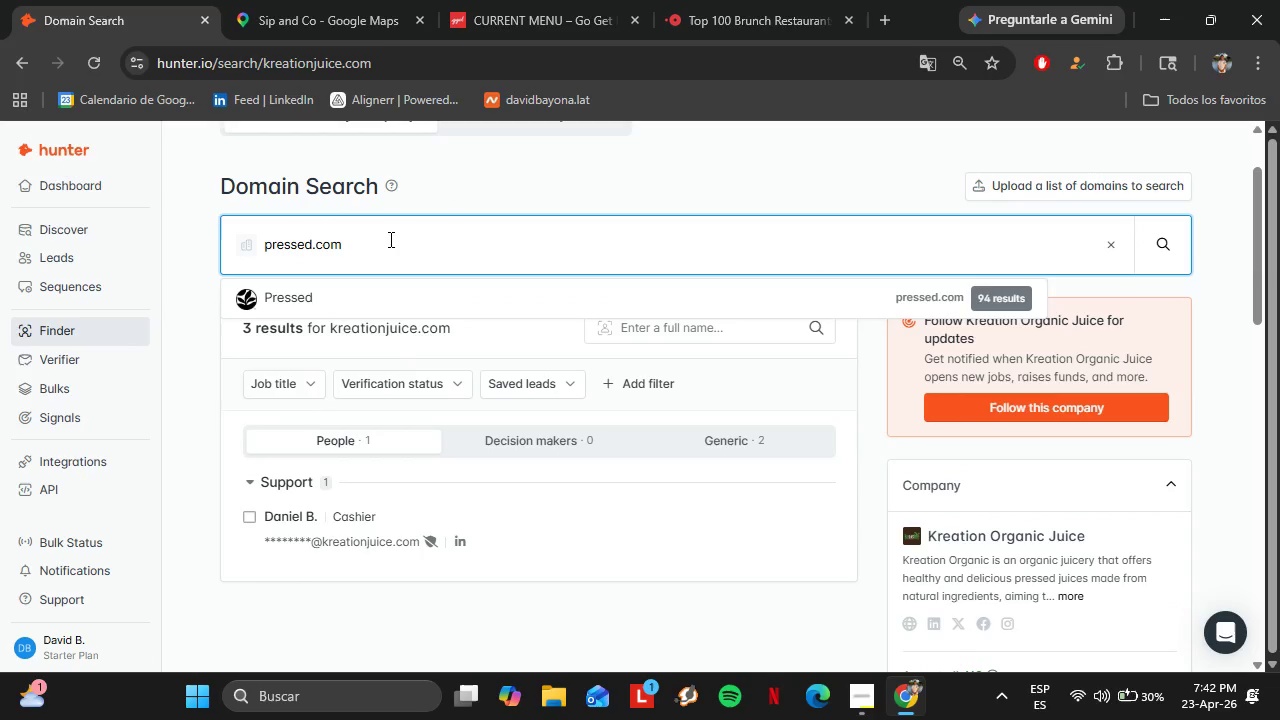 
key(Enter)
 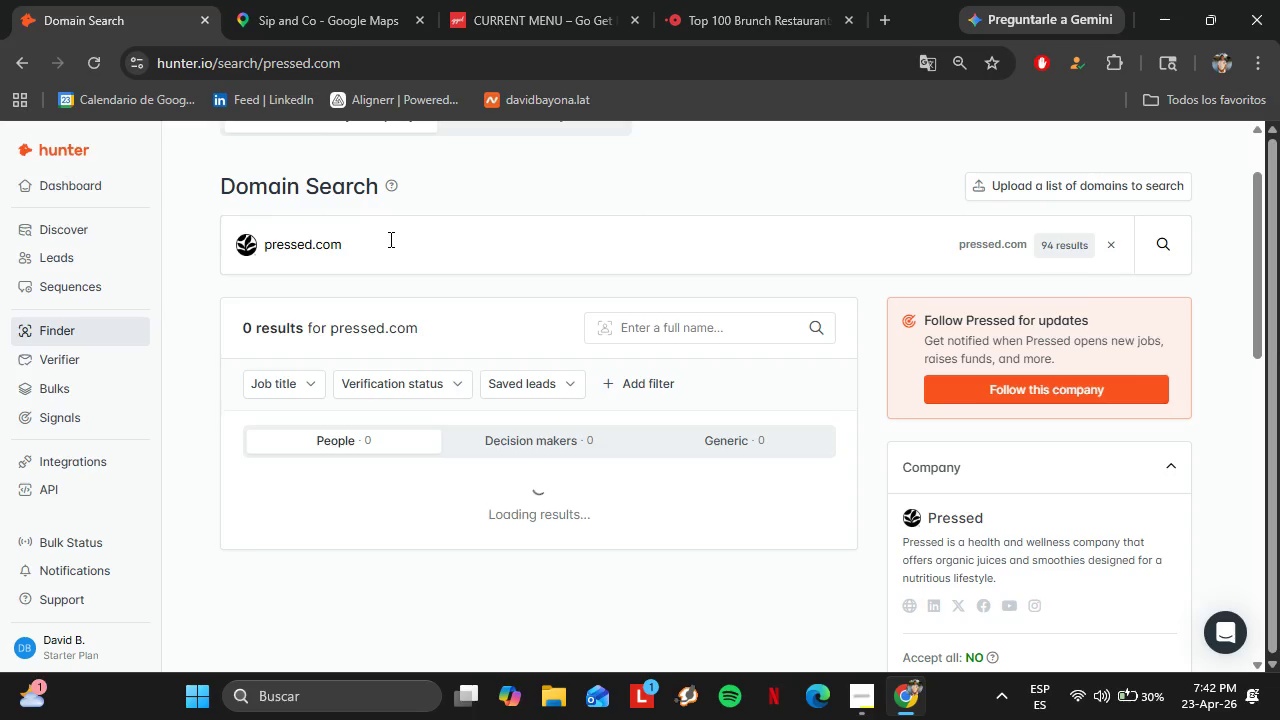 
double_click([389, 239])
 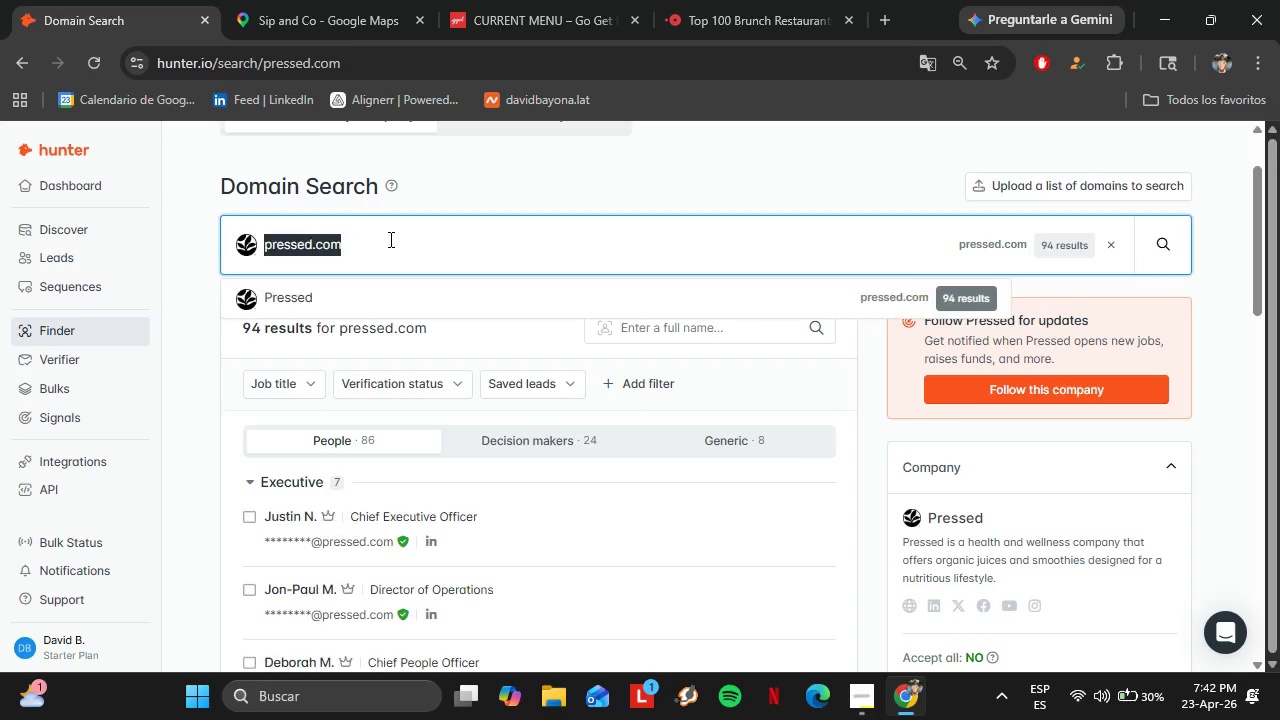 
triple_click([389, 239])
 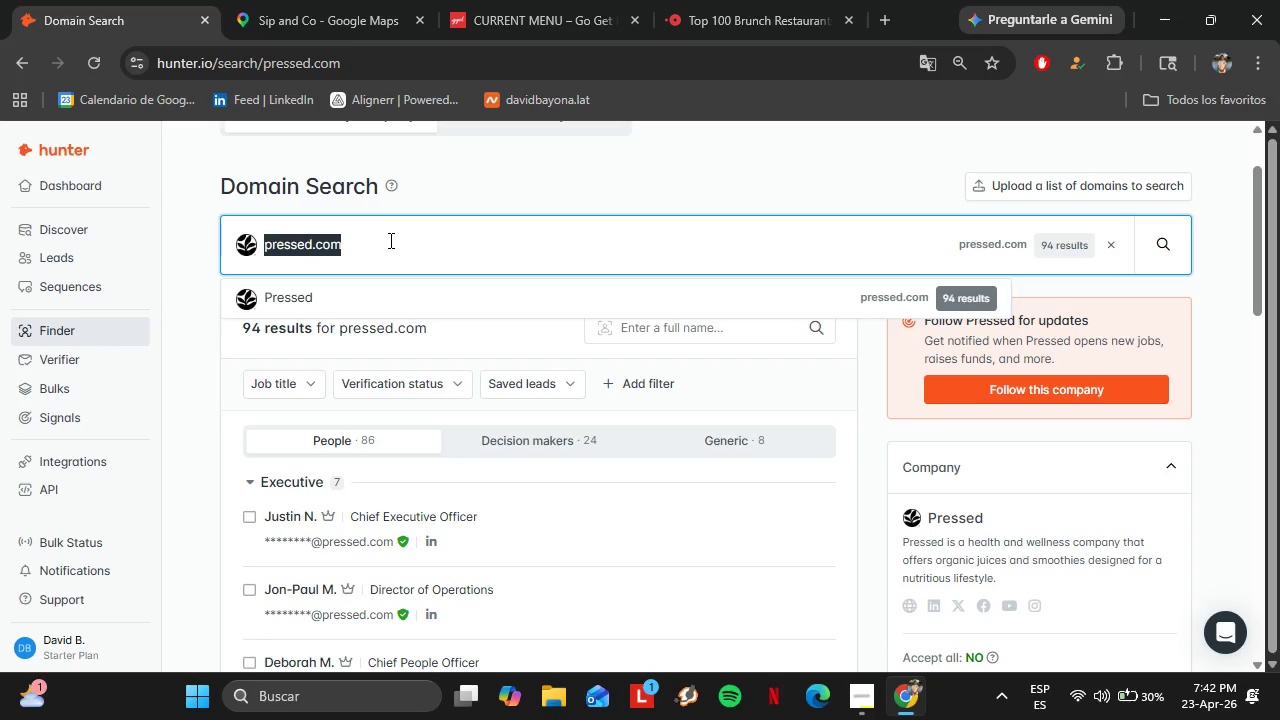 
type(juicesr)
key(Backspace)
type(ervedhere.com)
 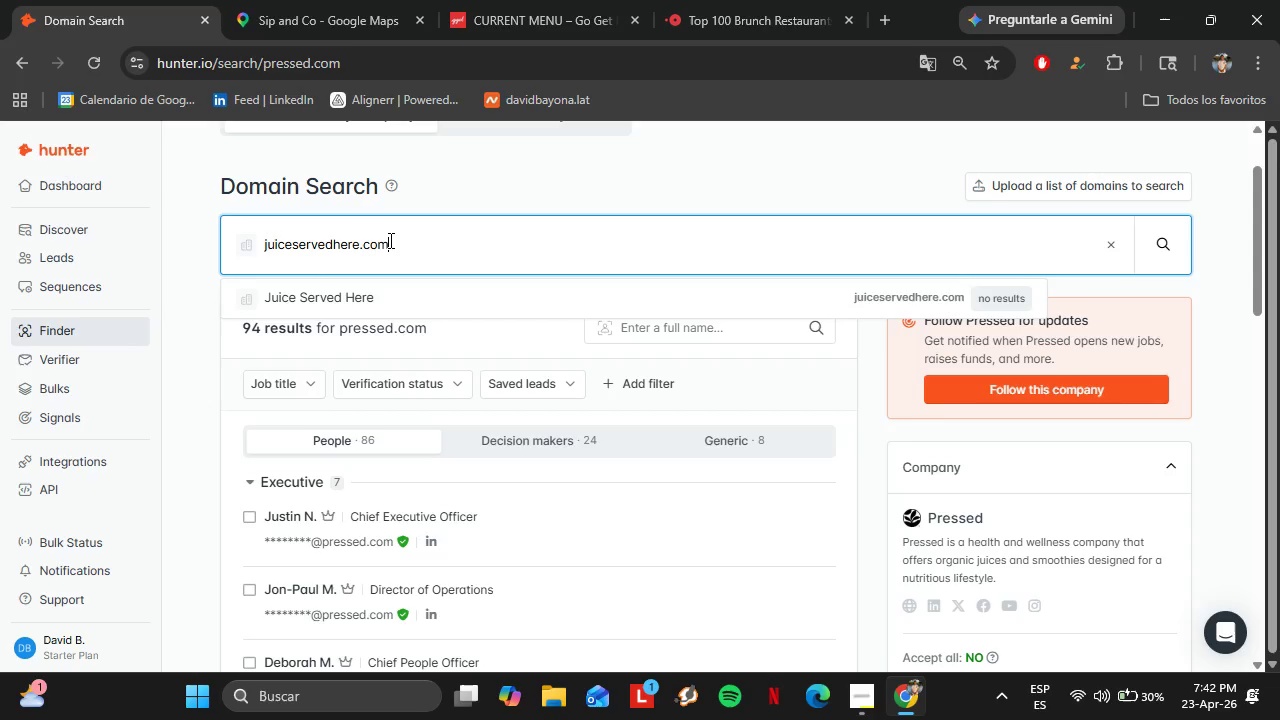 
key(Enter)
 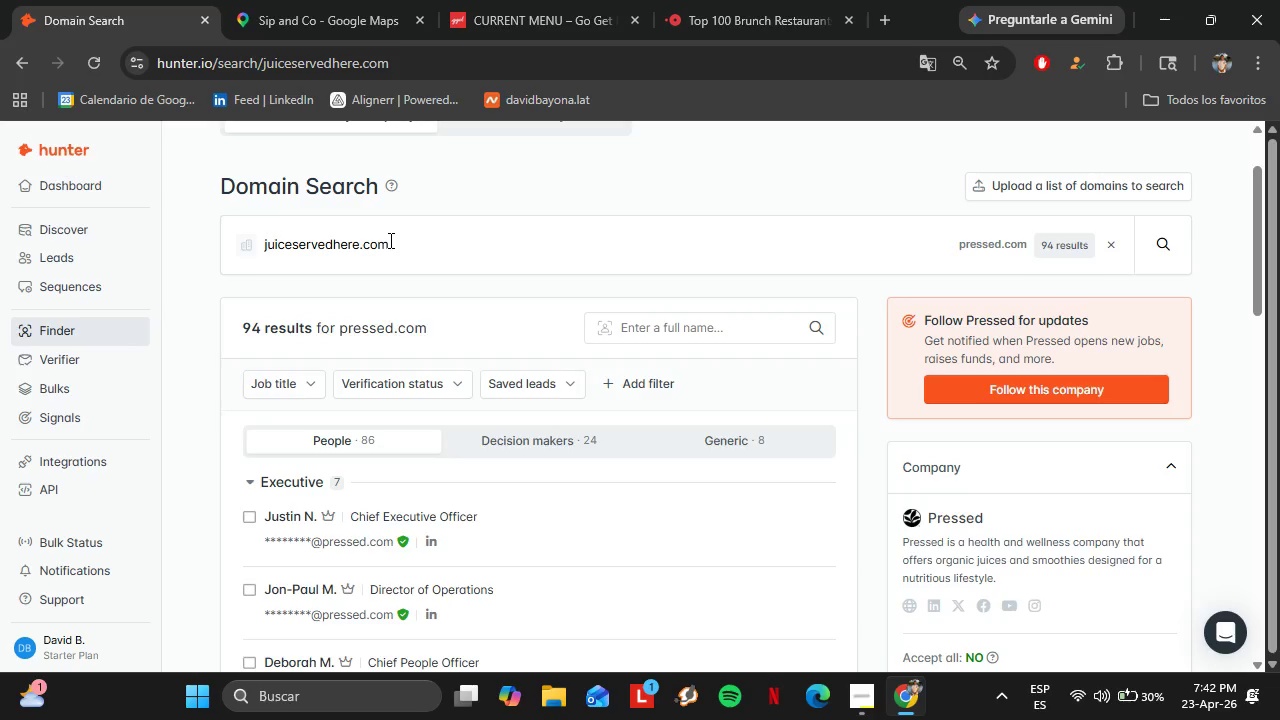 
double_click([389, 240])
 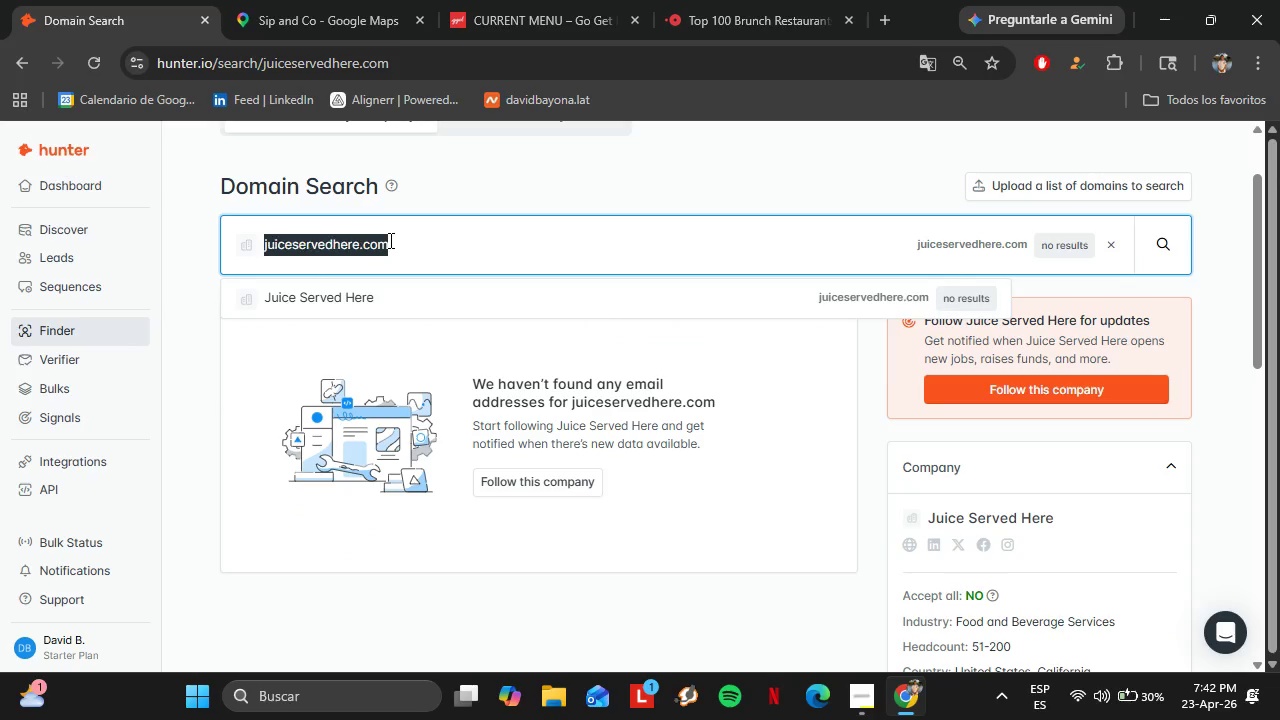 
triple_click([389, 240])
 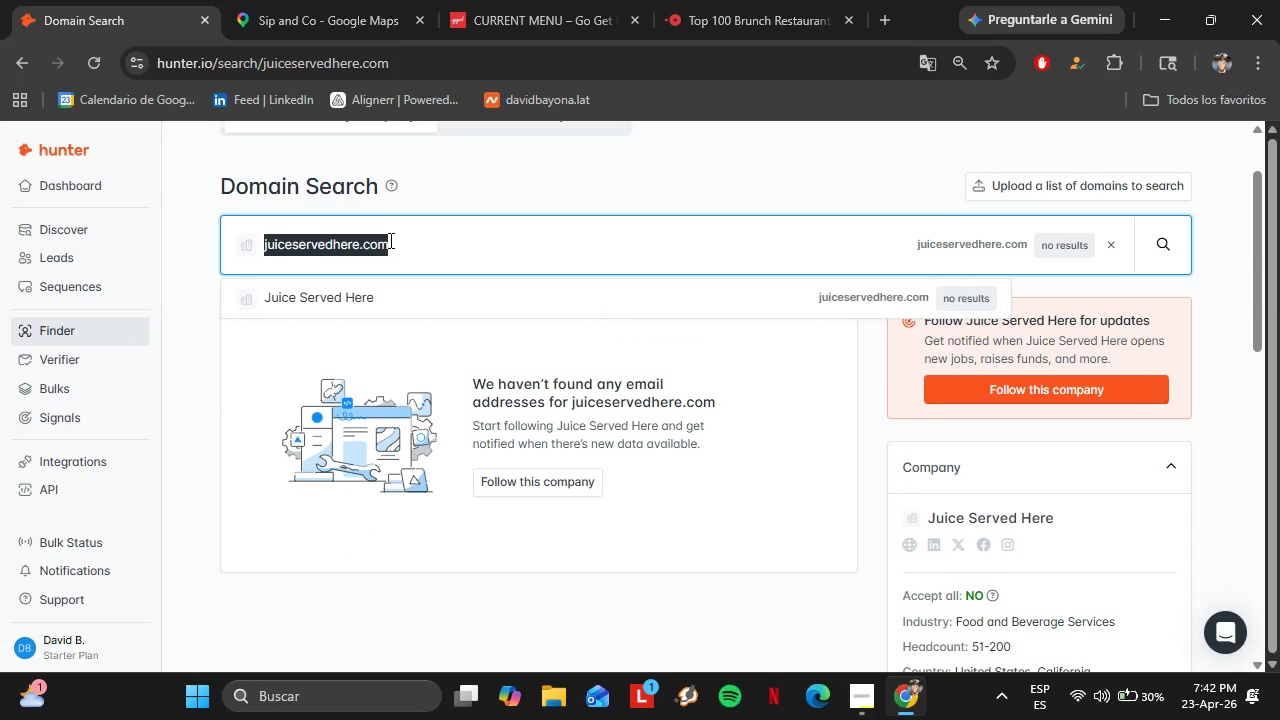 
type(sunlifeorganics.com)
 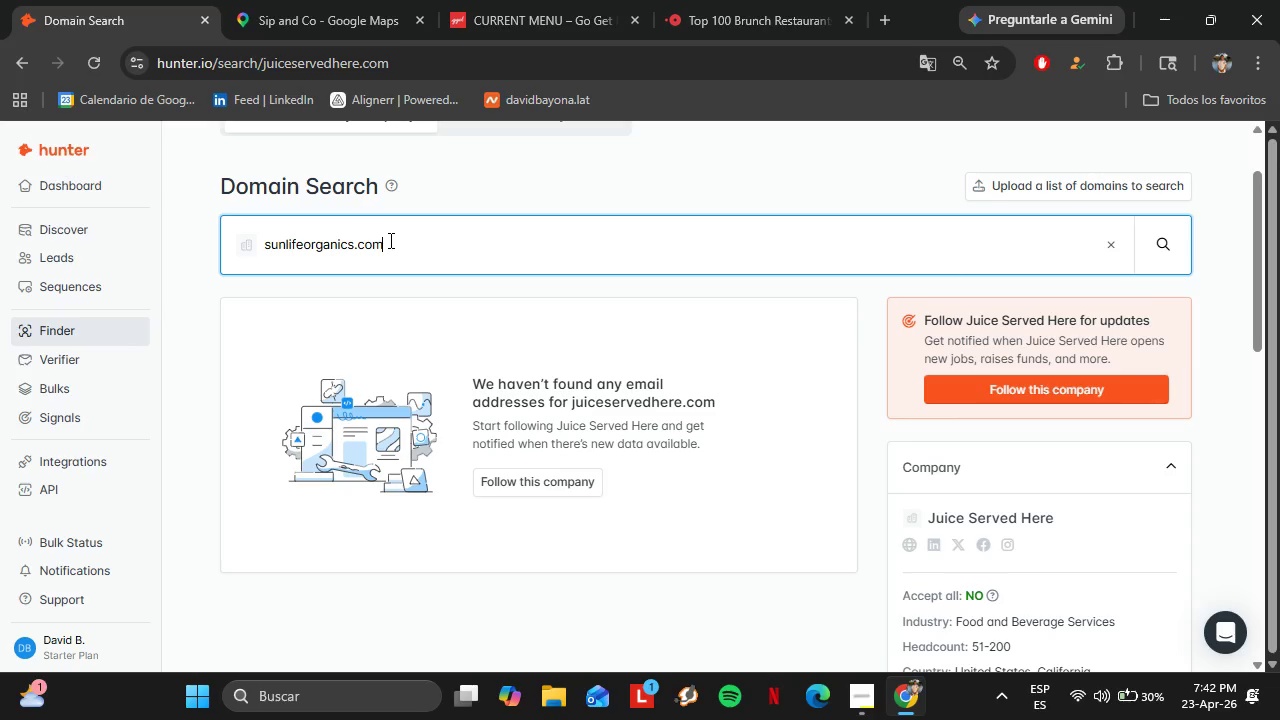 
key(Enter)
 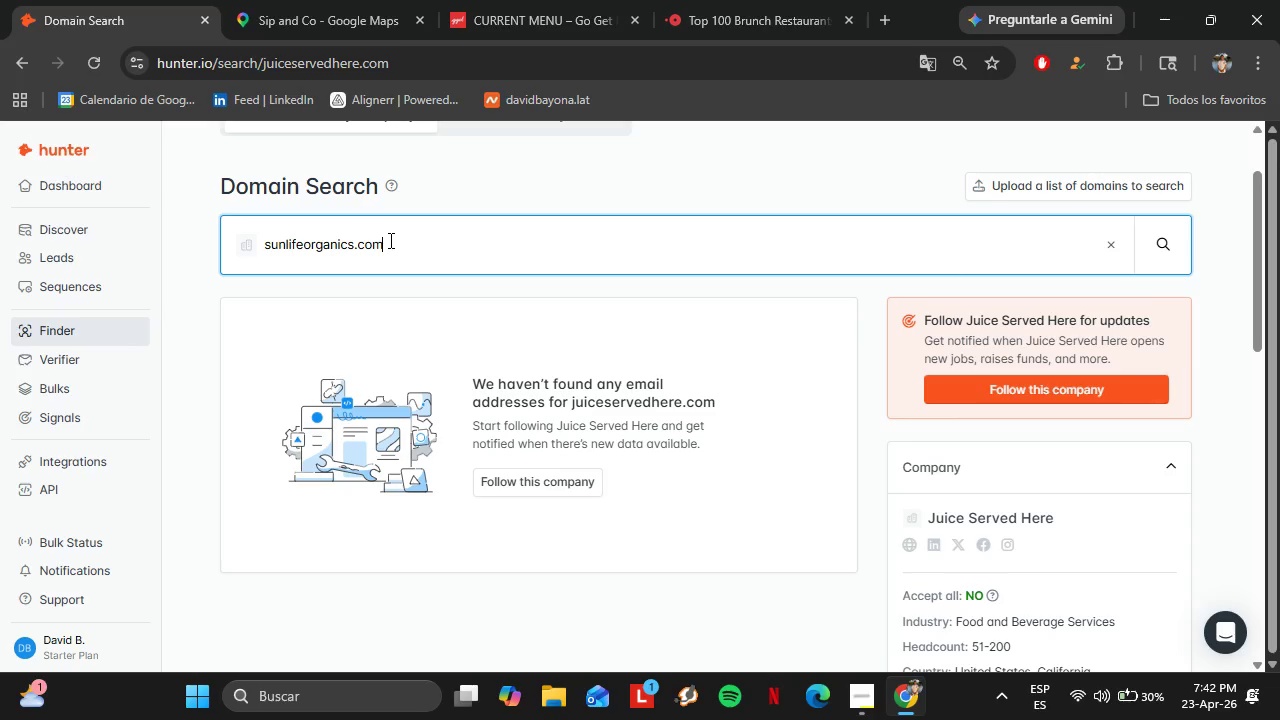 
double_click([389, 240])
 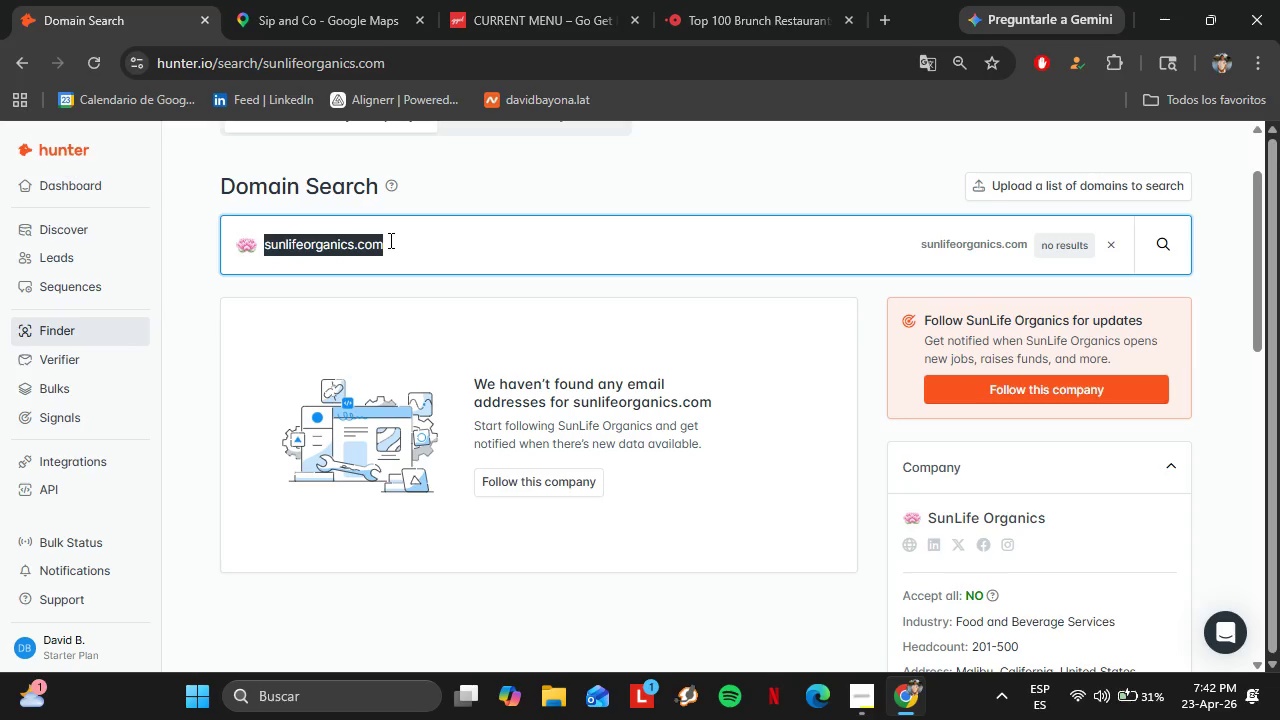 
triple_click([389, 240])
 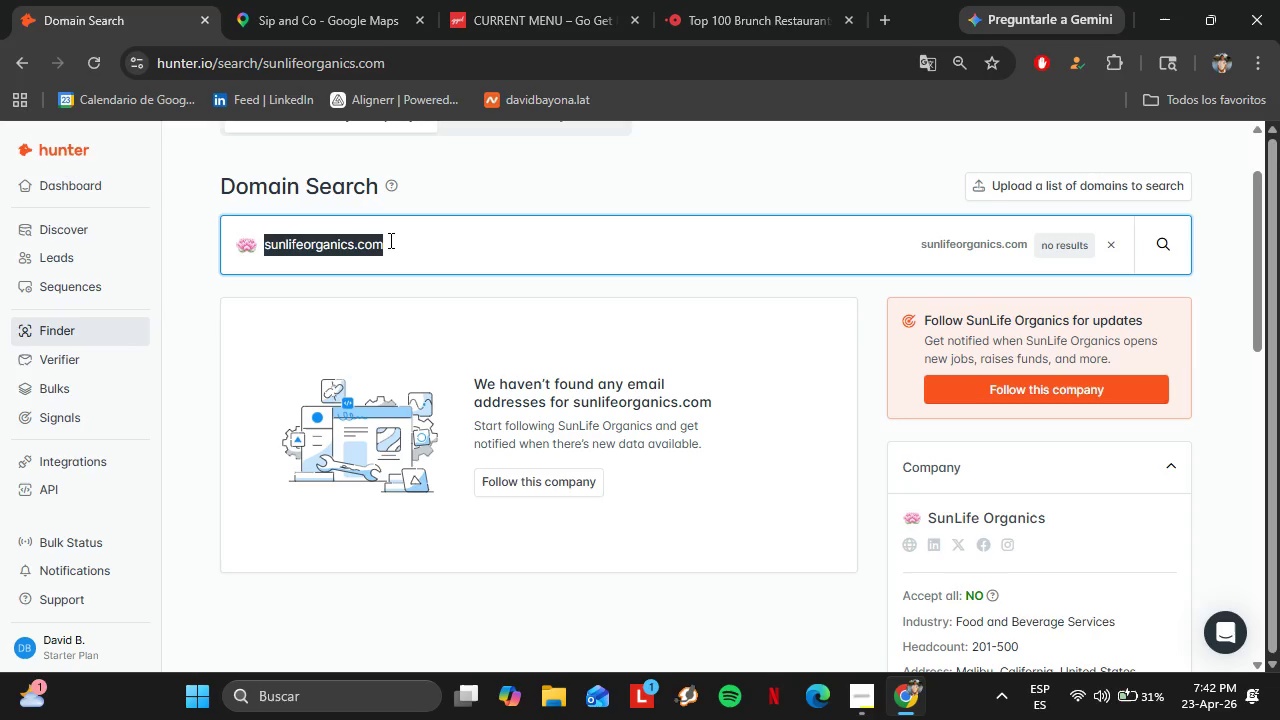 
type(beaminghealth)
 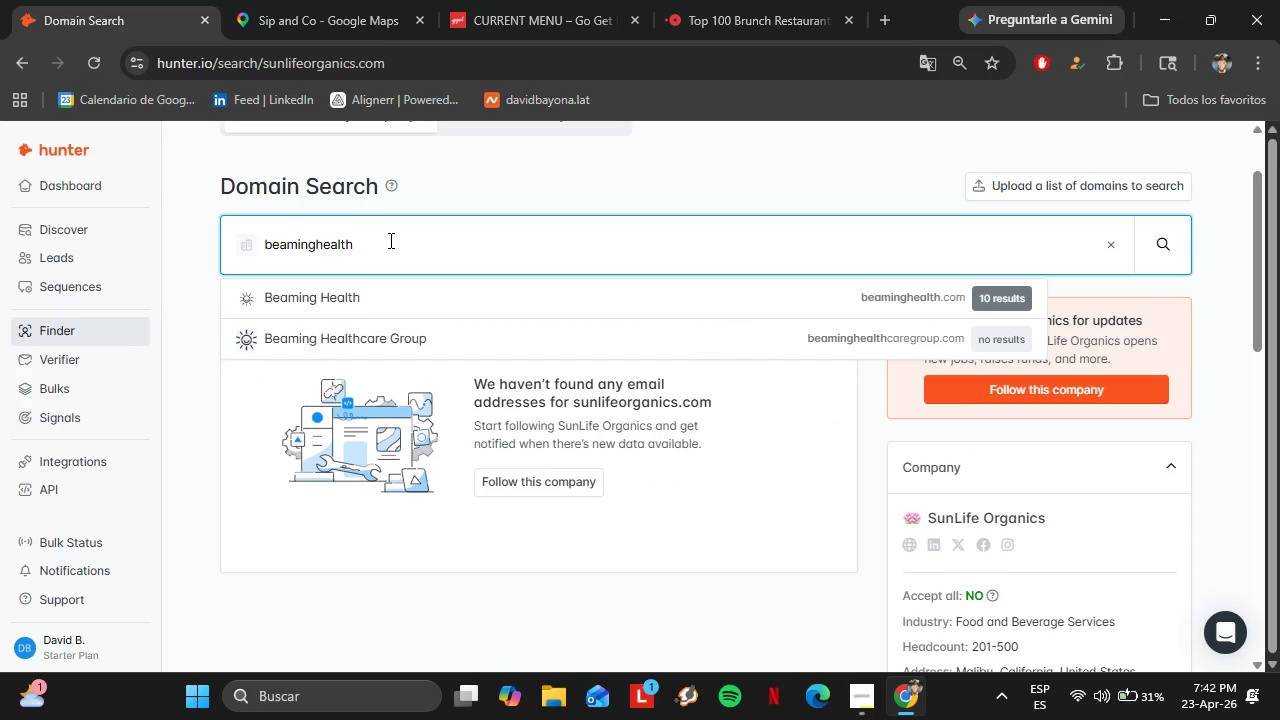 
key(ArrowDown)
 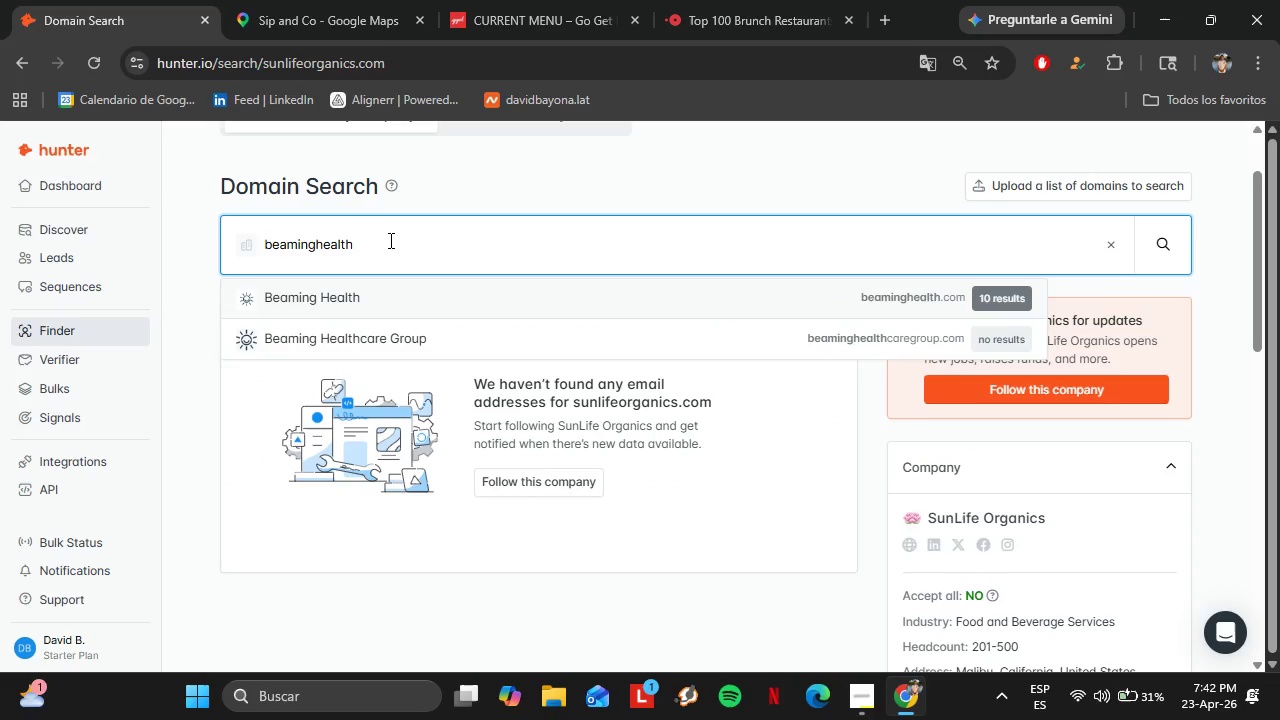 
key(Enter)
 